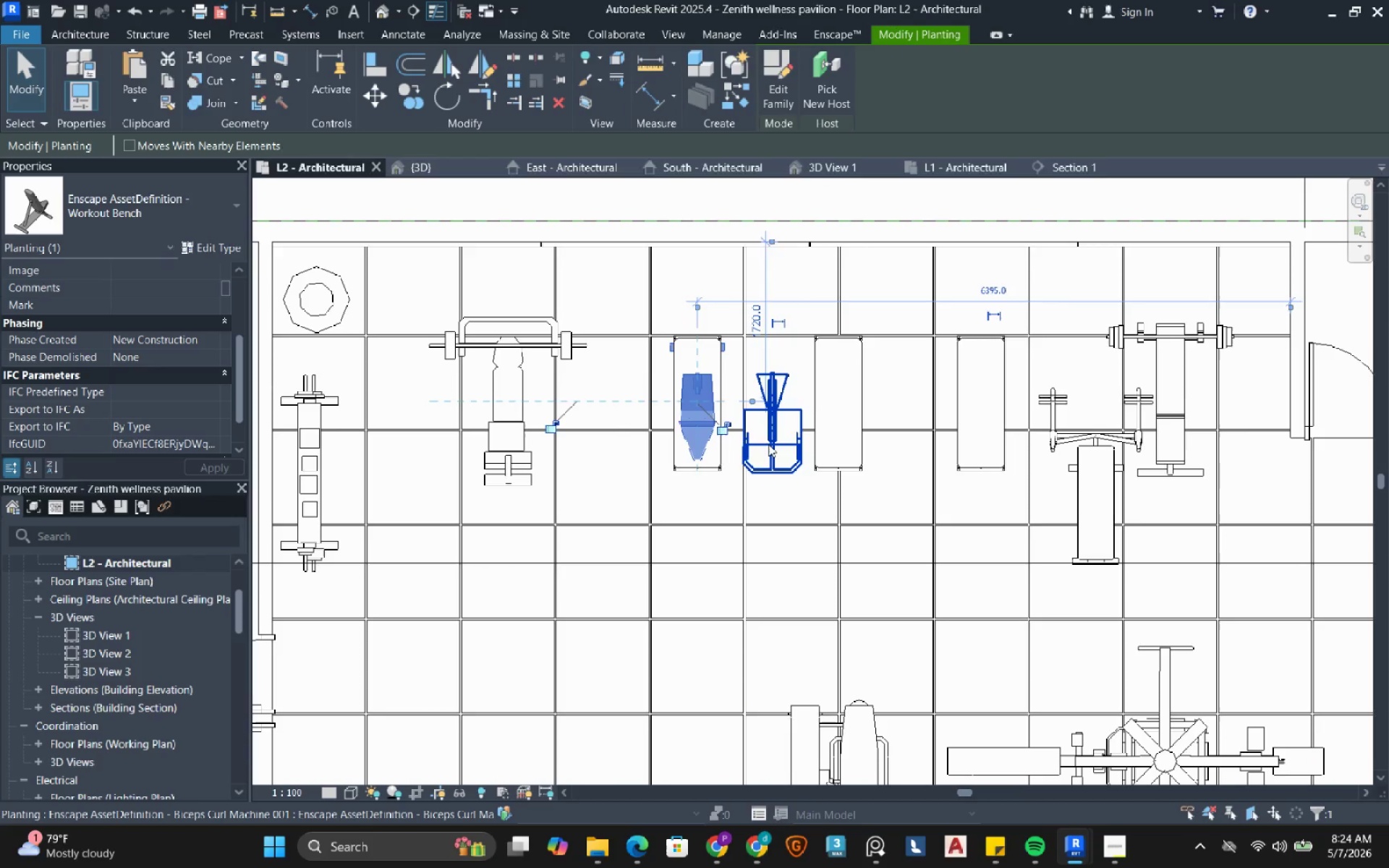 
left_click([768, 444])
 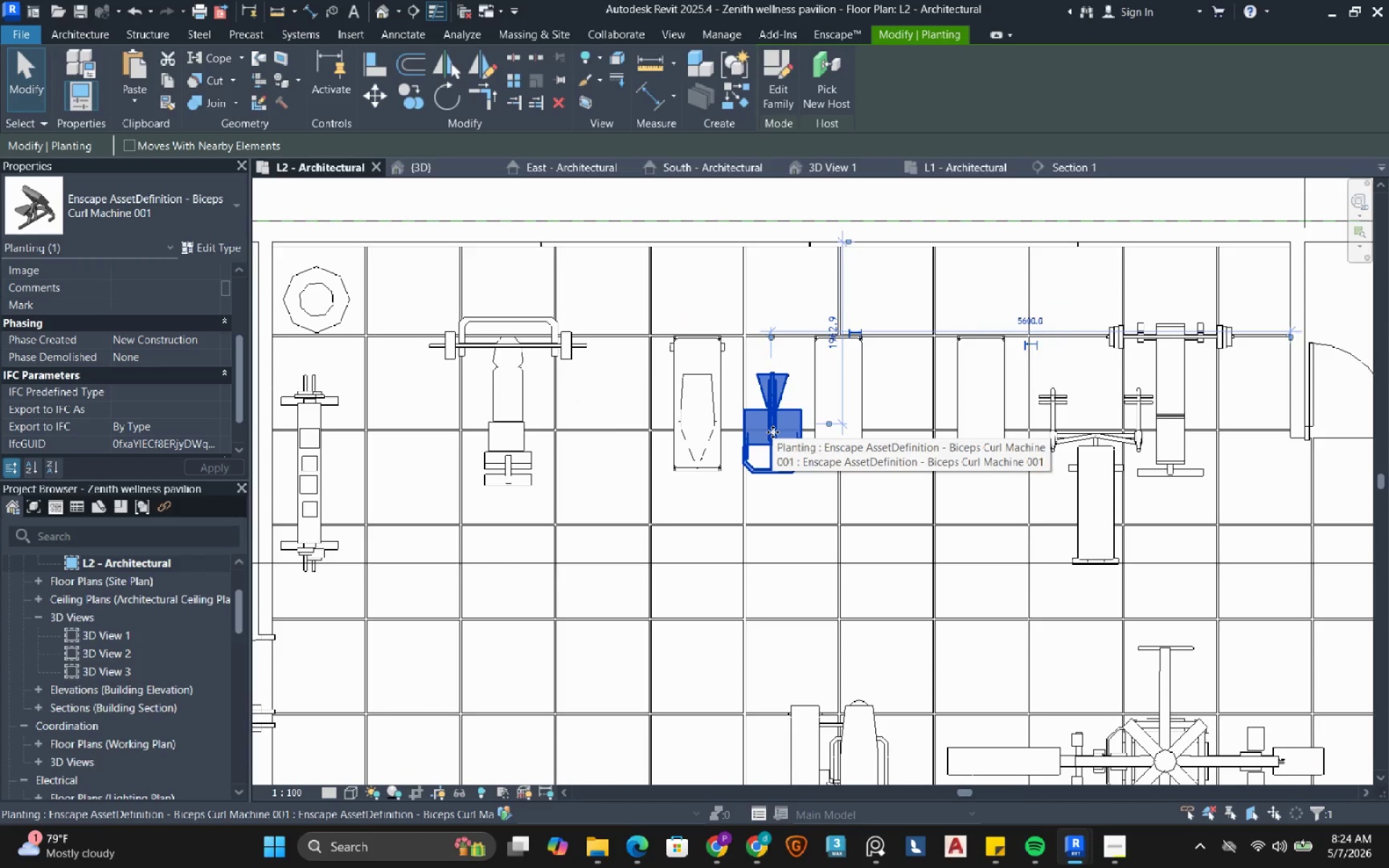 
left_click_drag(start_coordinate=[773, 432], to_coordinate=[838, 409])
 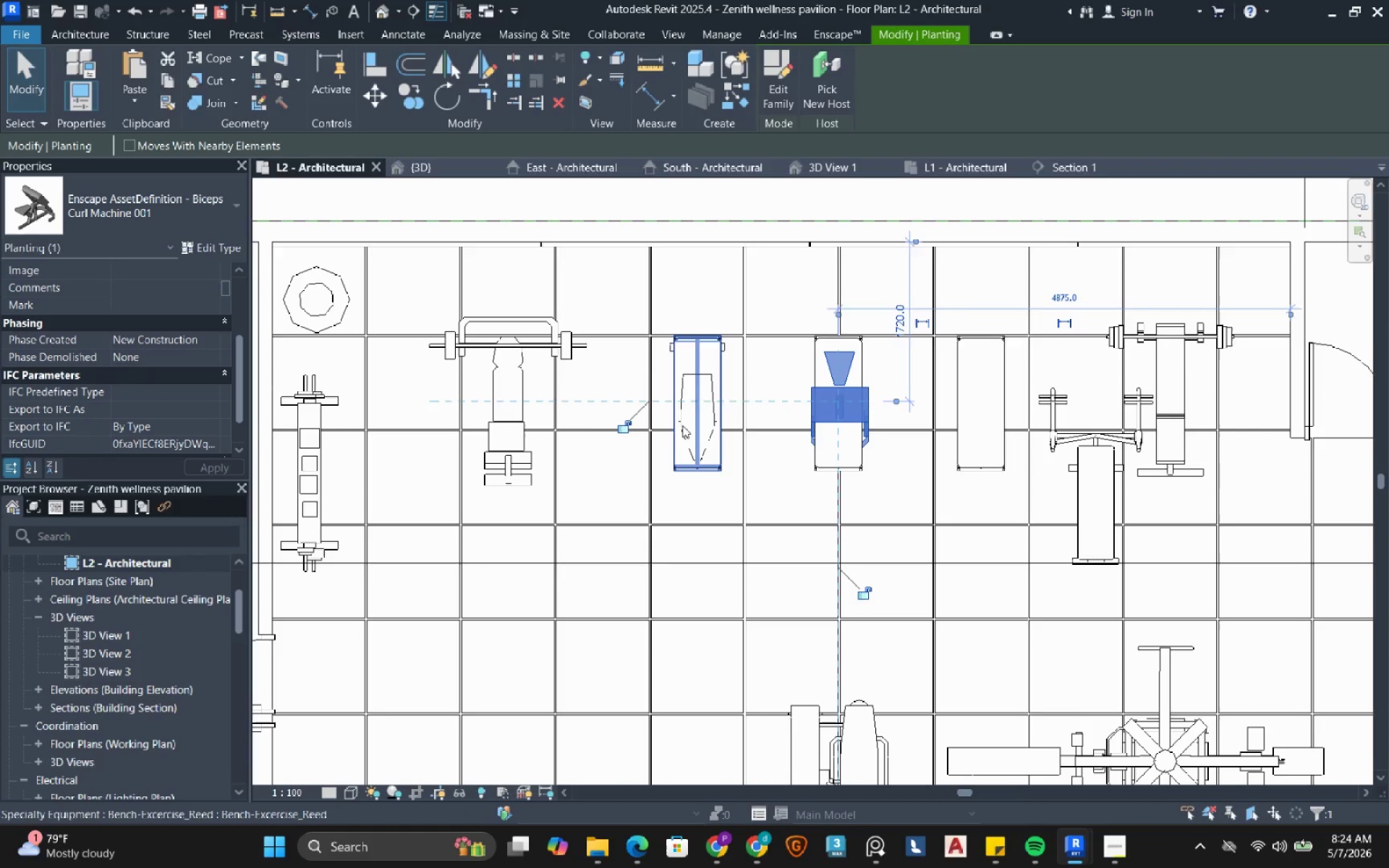 
left_click([710, 425])
 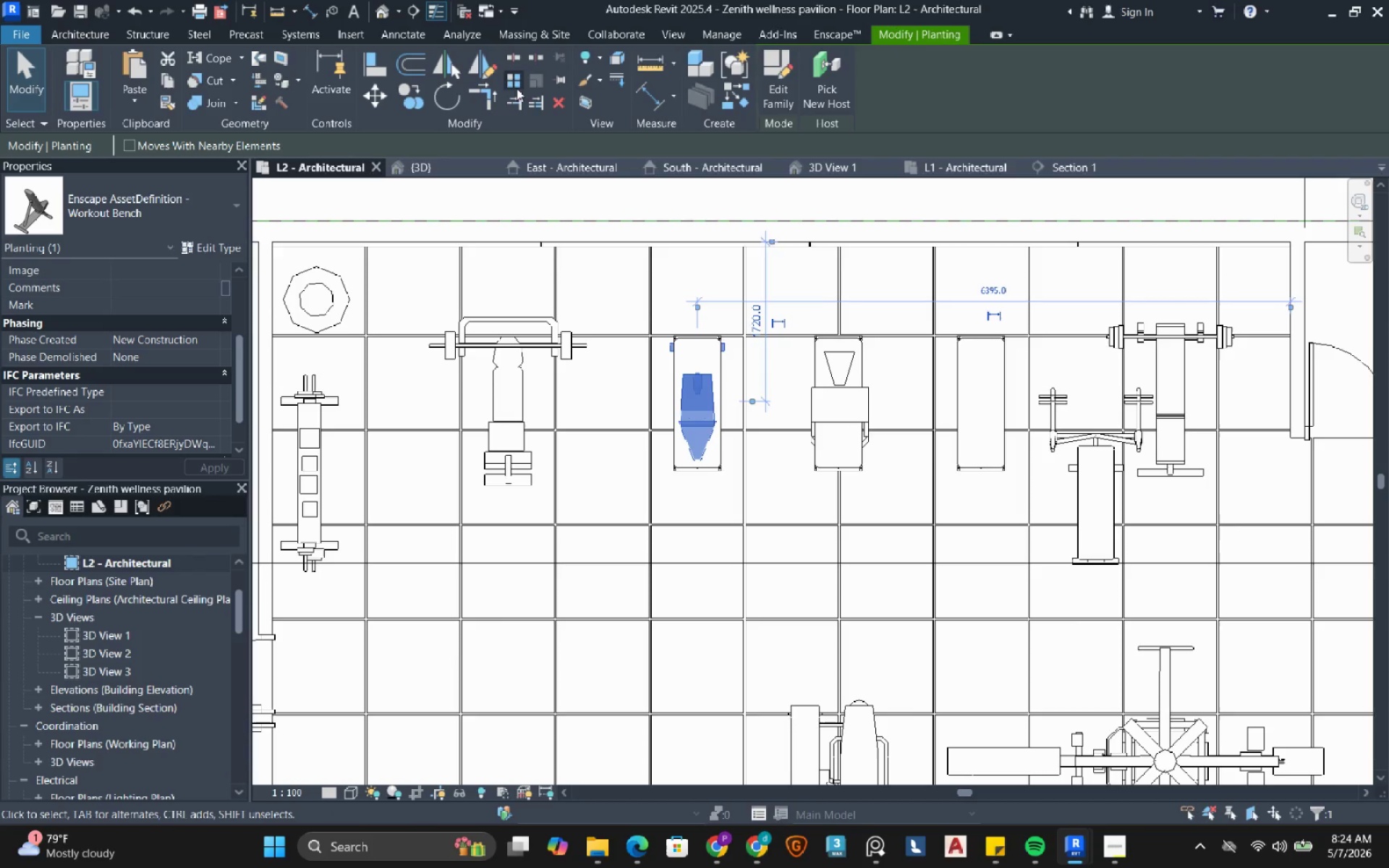 
left_click([483, 72])
 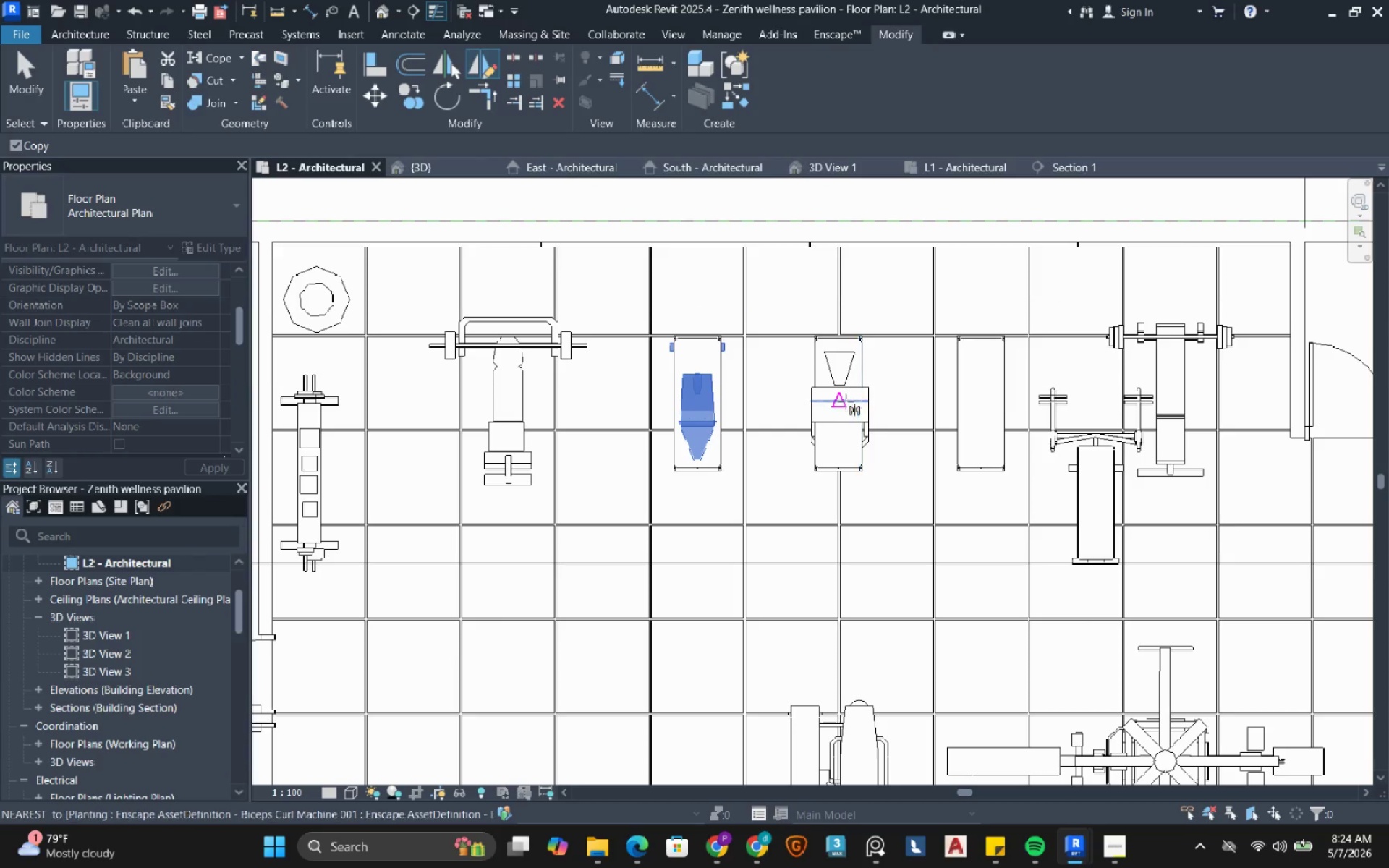 
left_click([842, 404])
 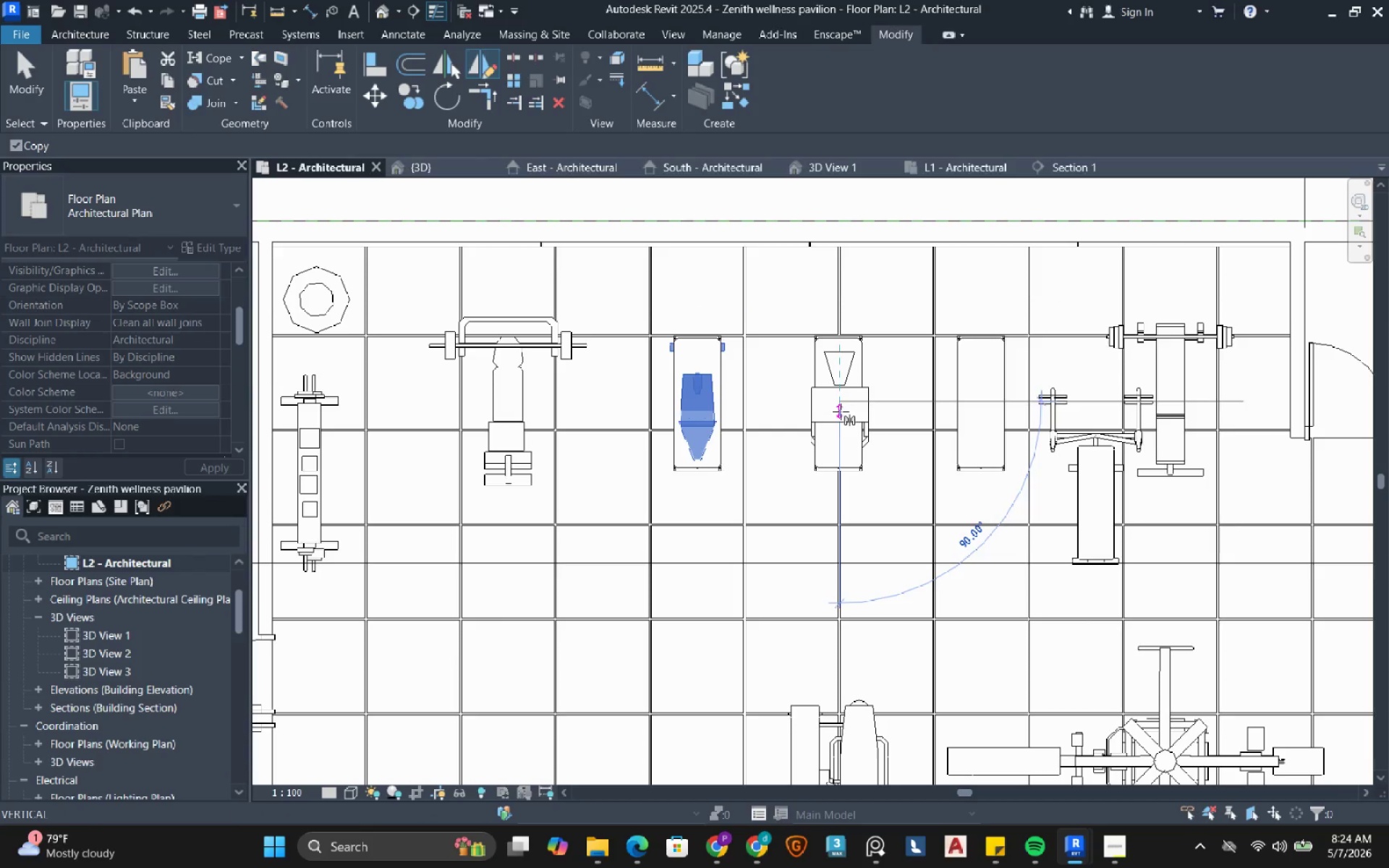 
left_click([841, 412])
 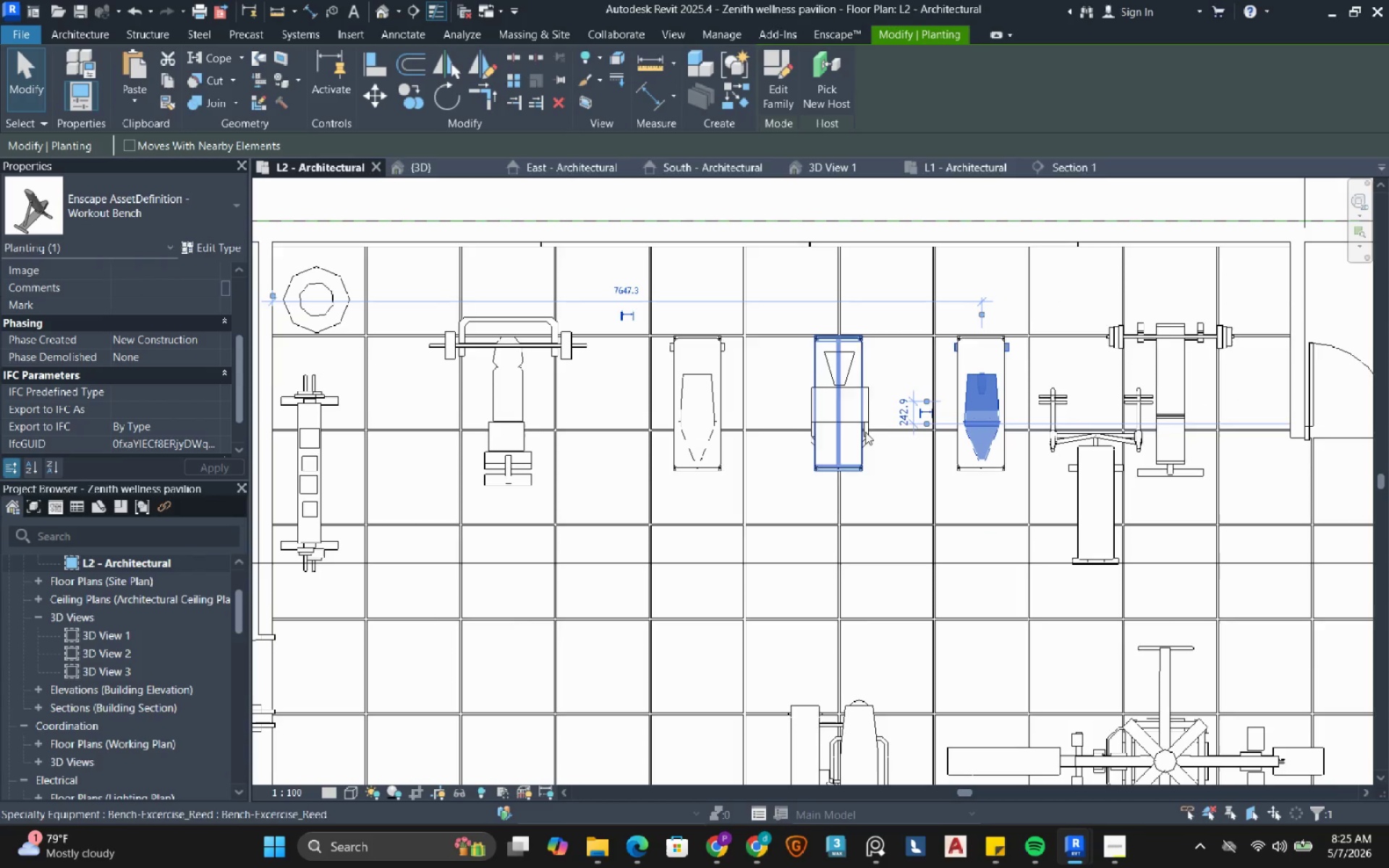 
key(Escape)
 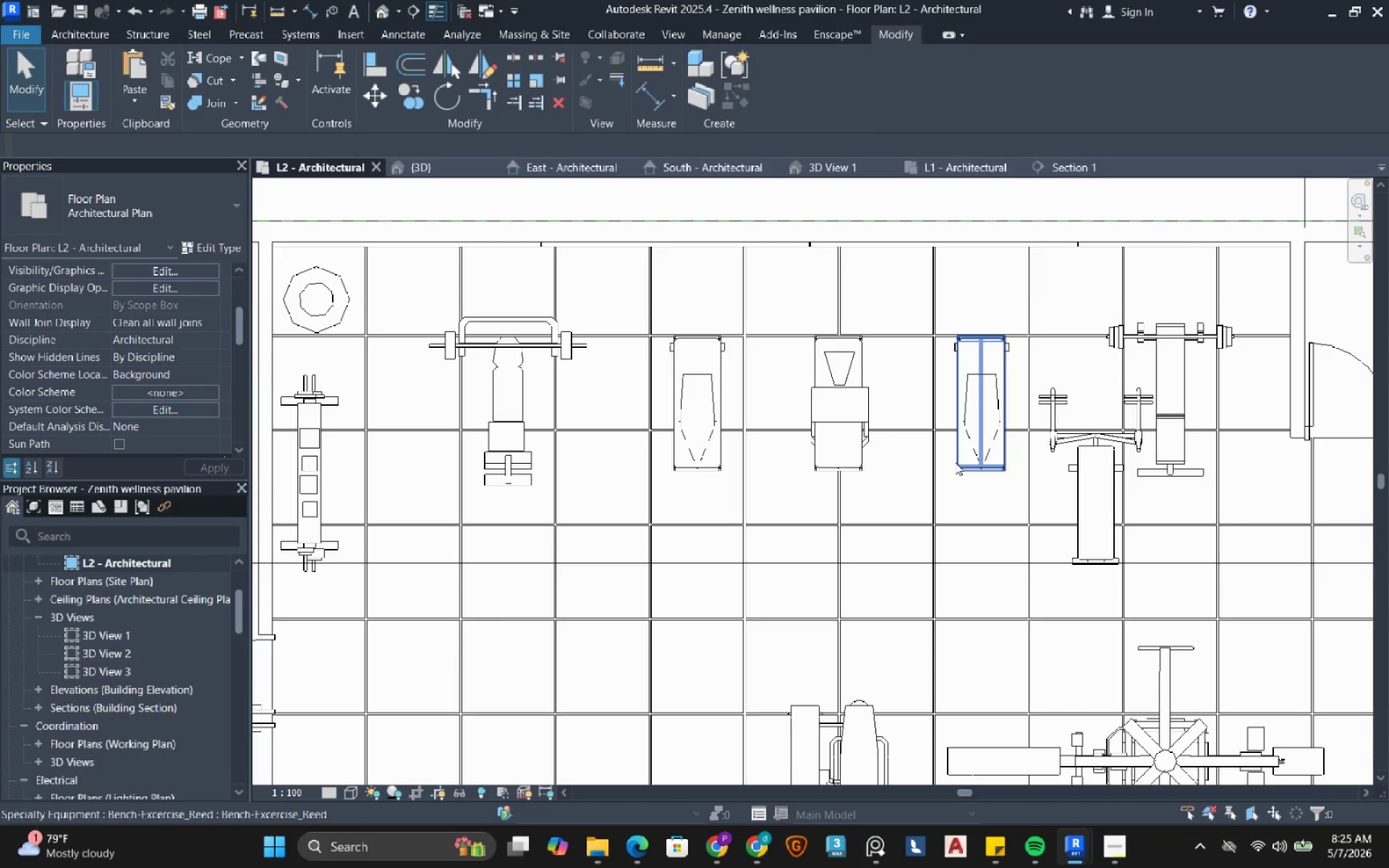 
left_click([955, 462])
 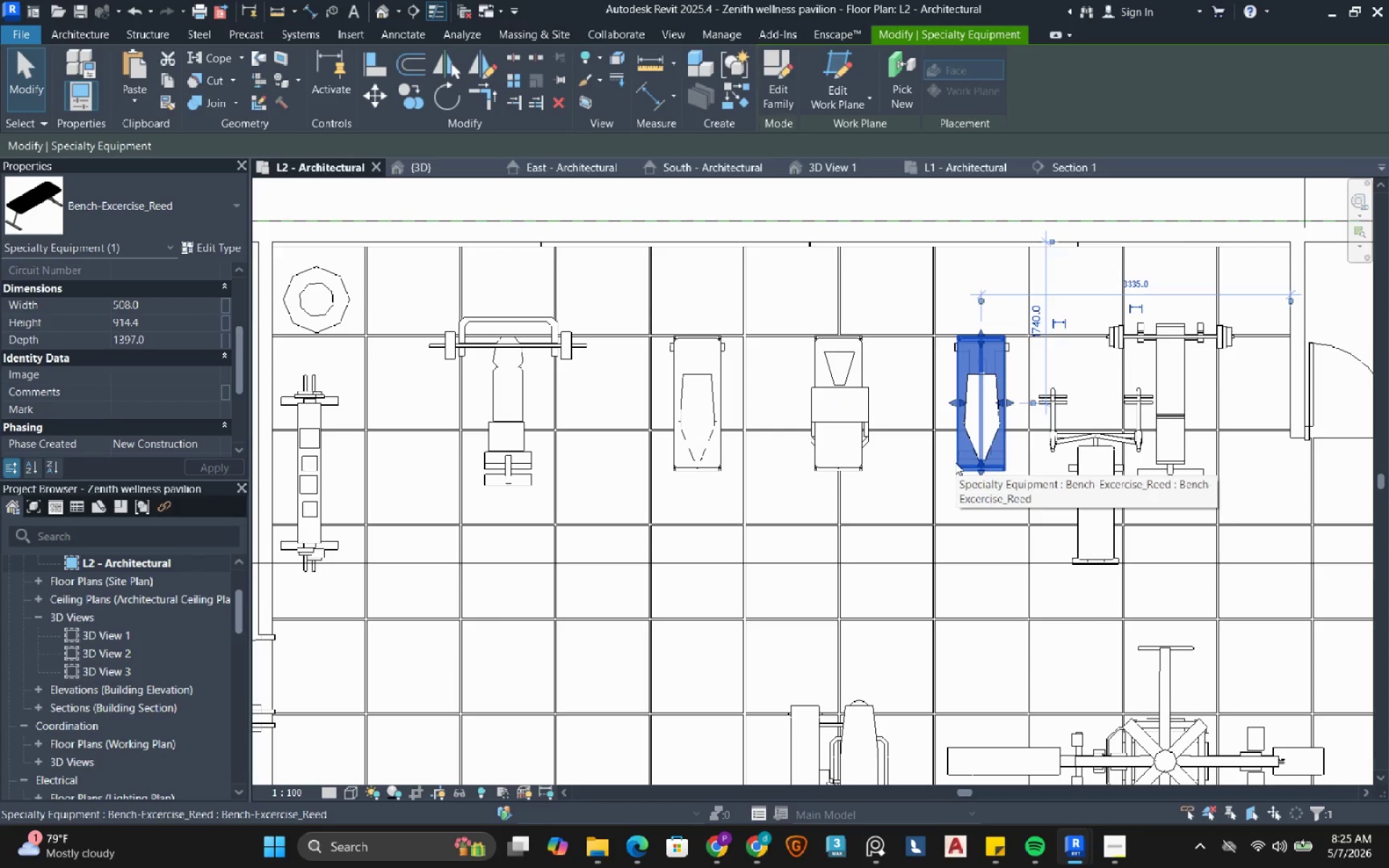 
type(sade)
 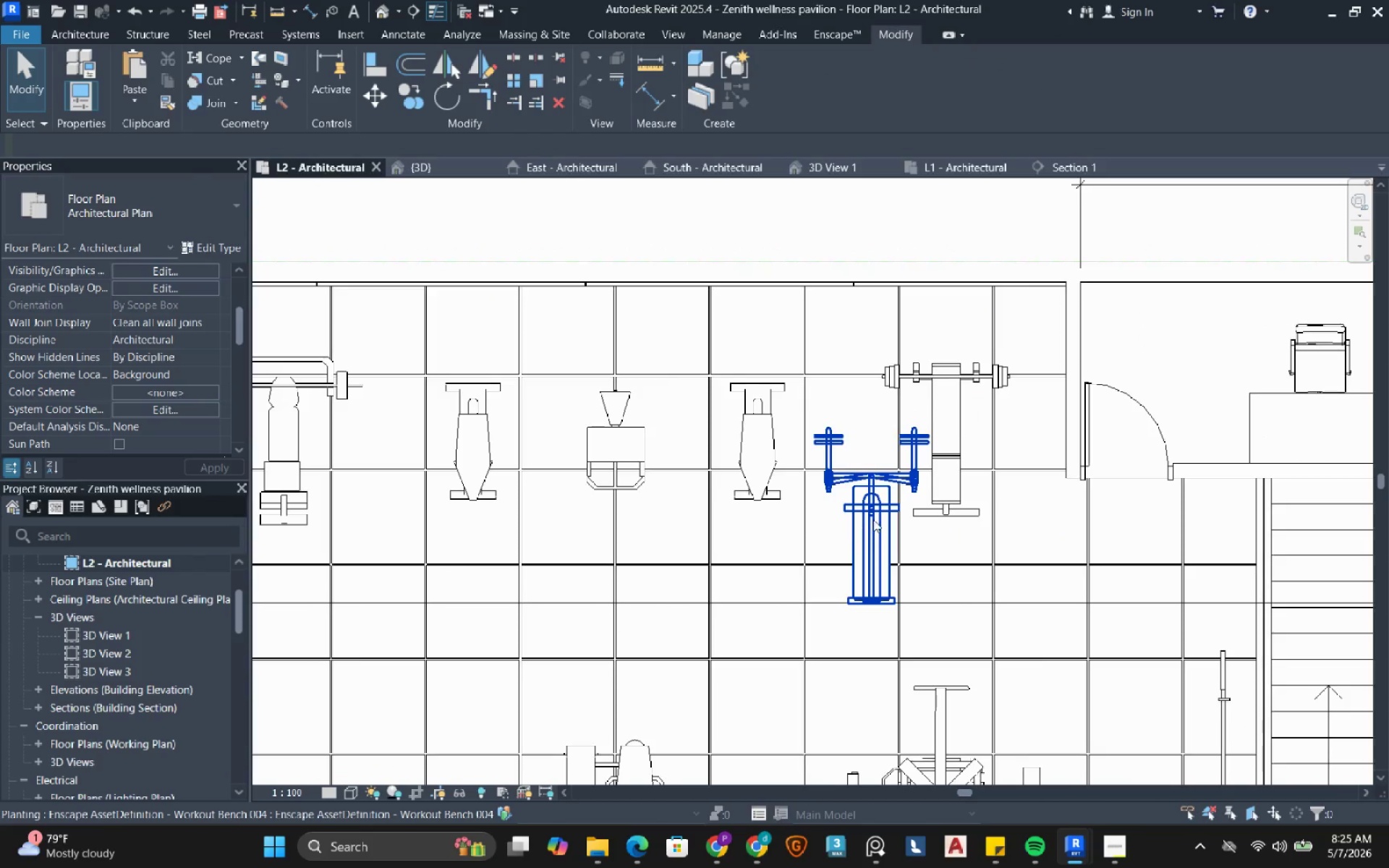 
left_click([875, 519])
 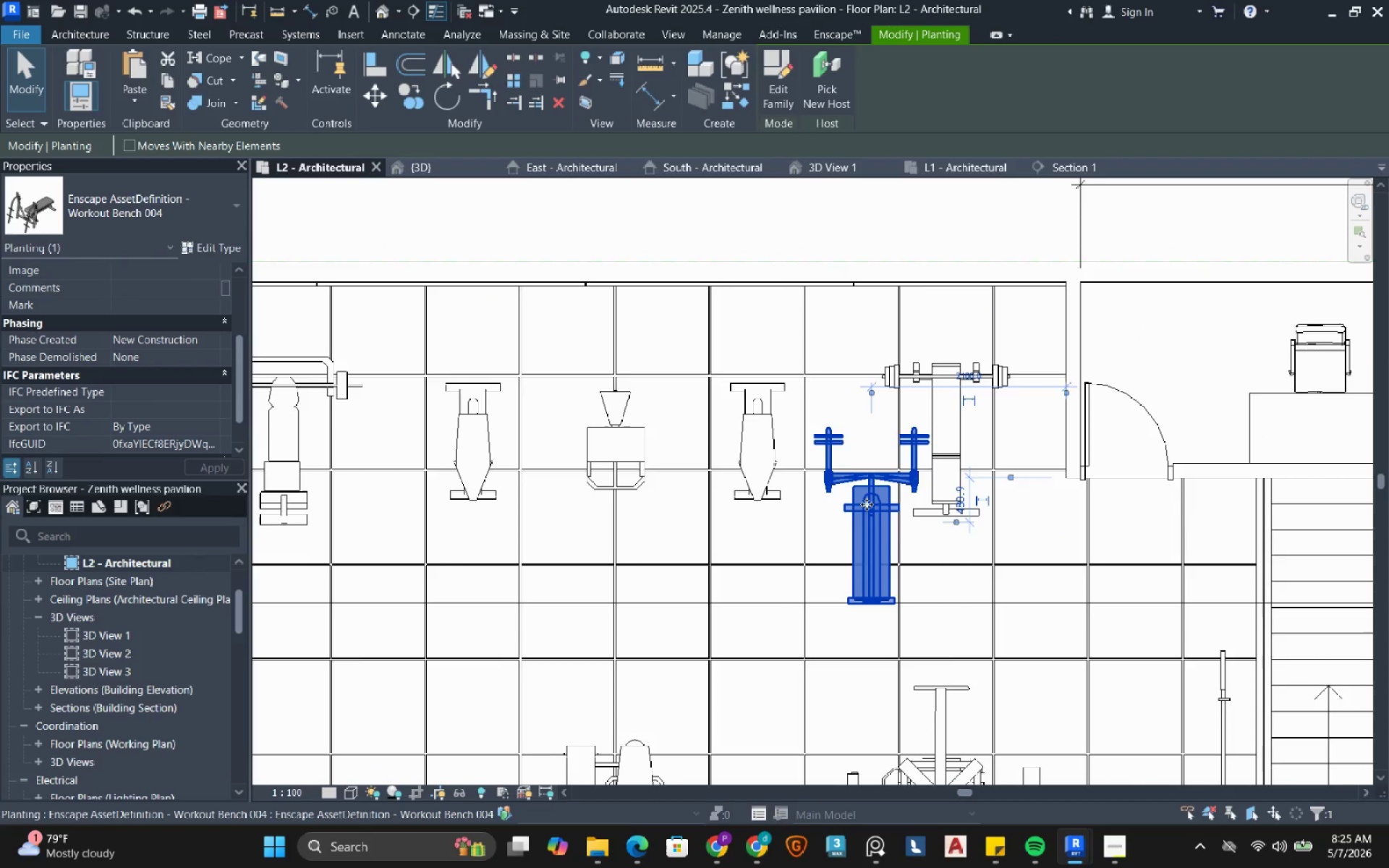 
left_click_drag(start_coordinate=[868, 505], to_coordinate=[938, 431])
 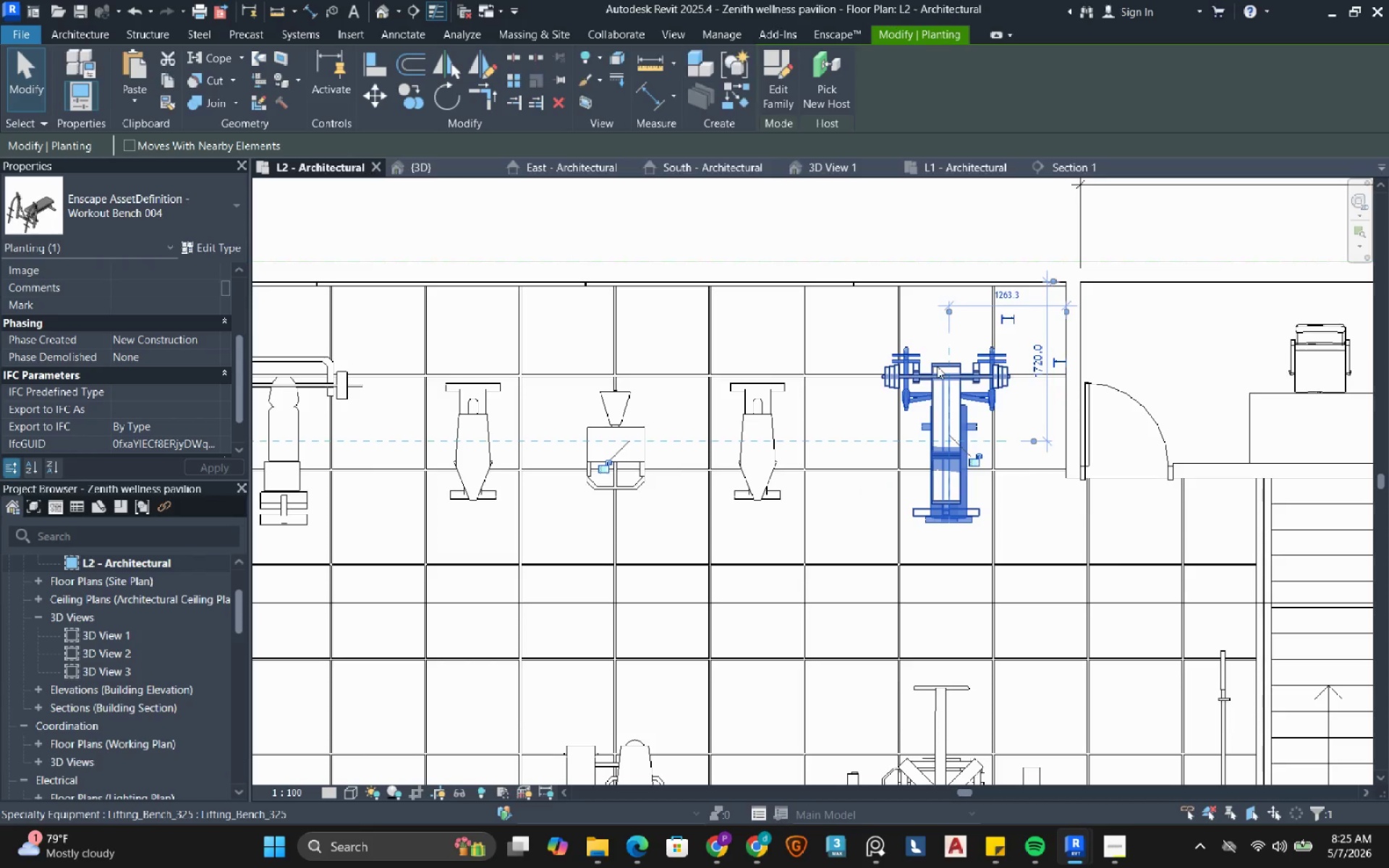 
left_click([937, 366])
 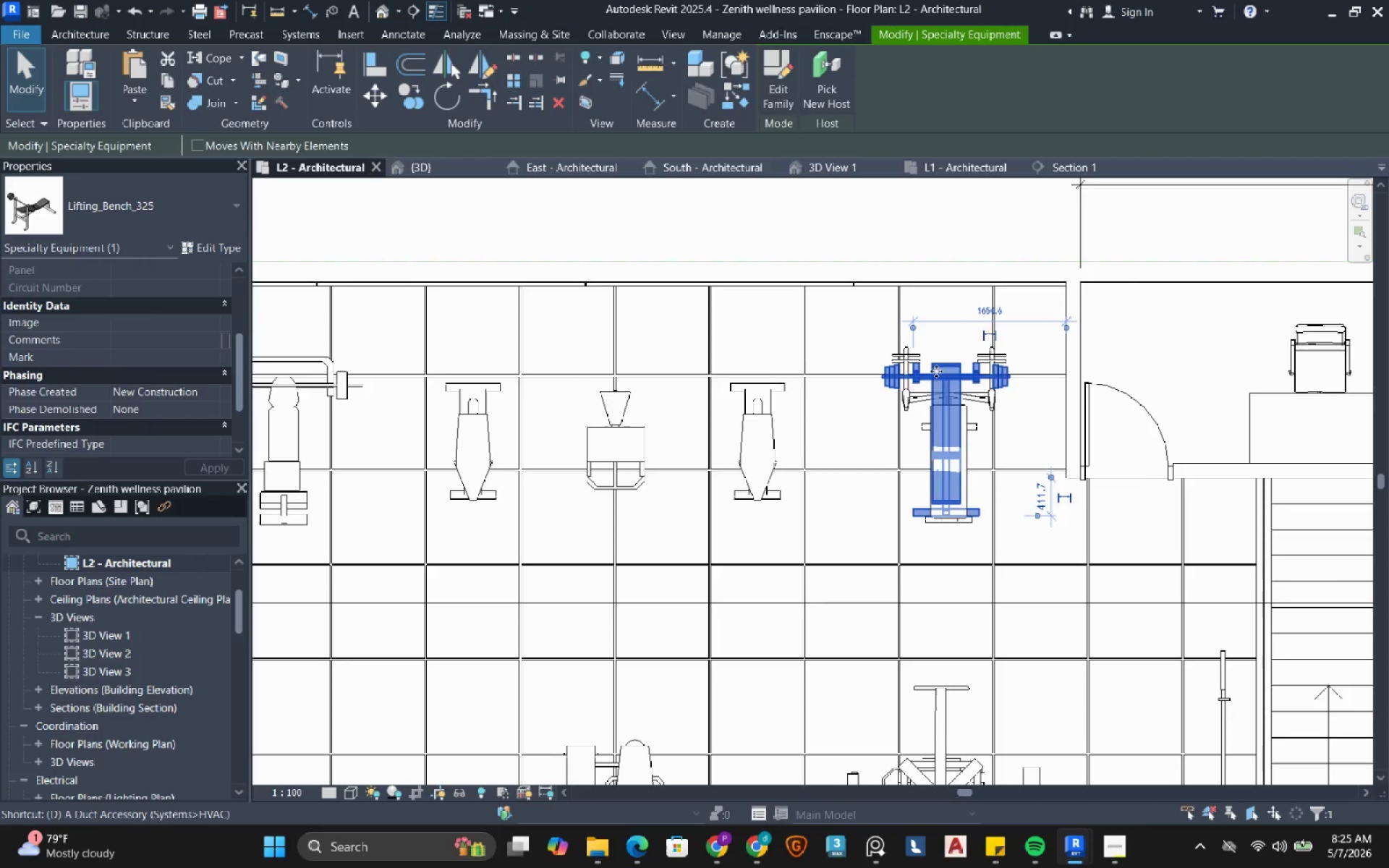 
type(de)
 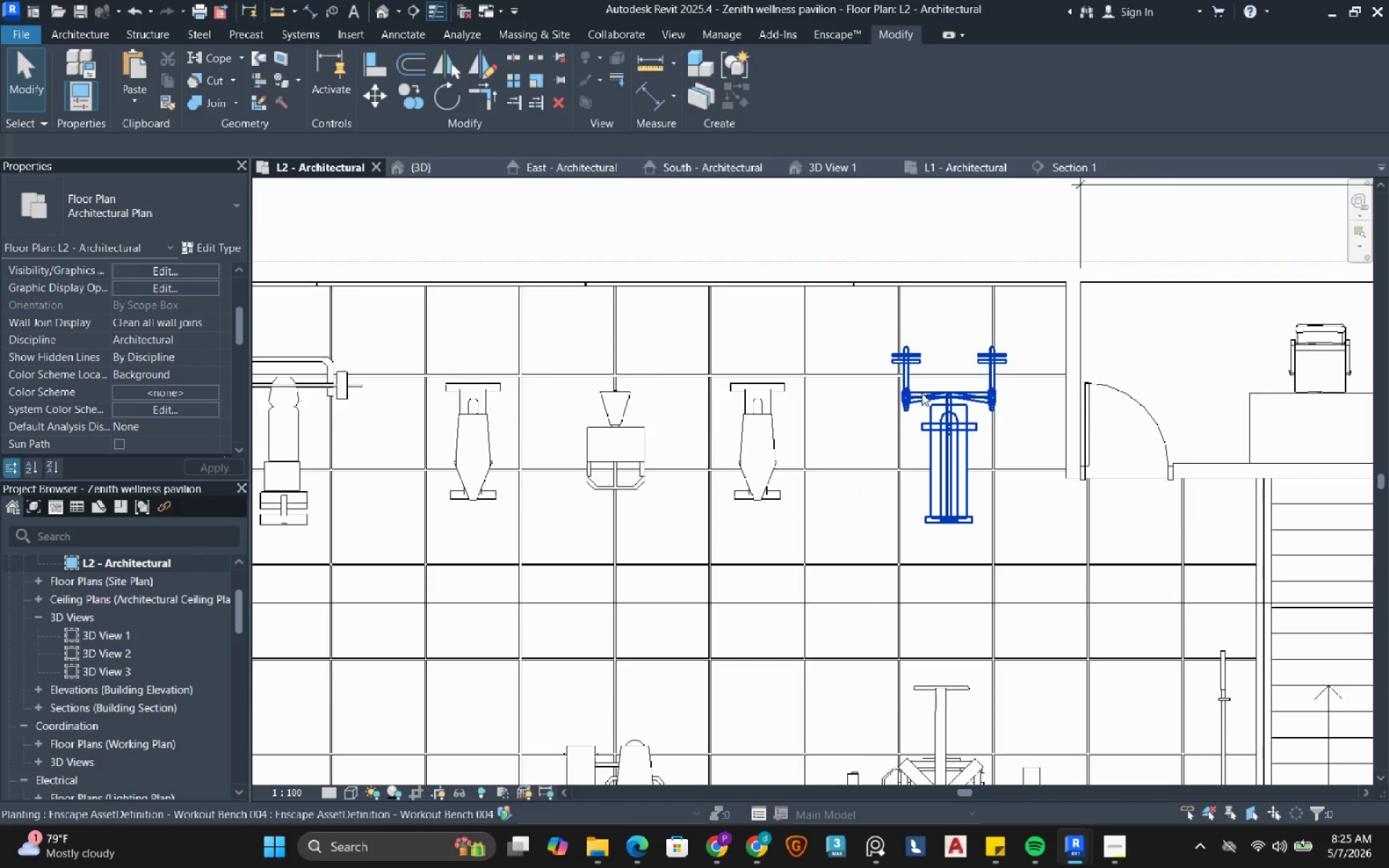 
scroll: coordinate [920, 401], scroll_direction: down, amount: 3.0
 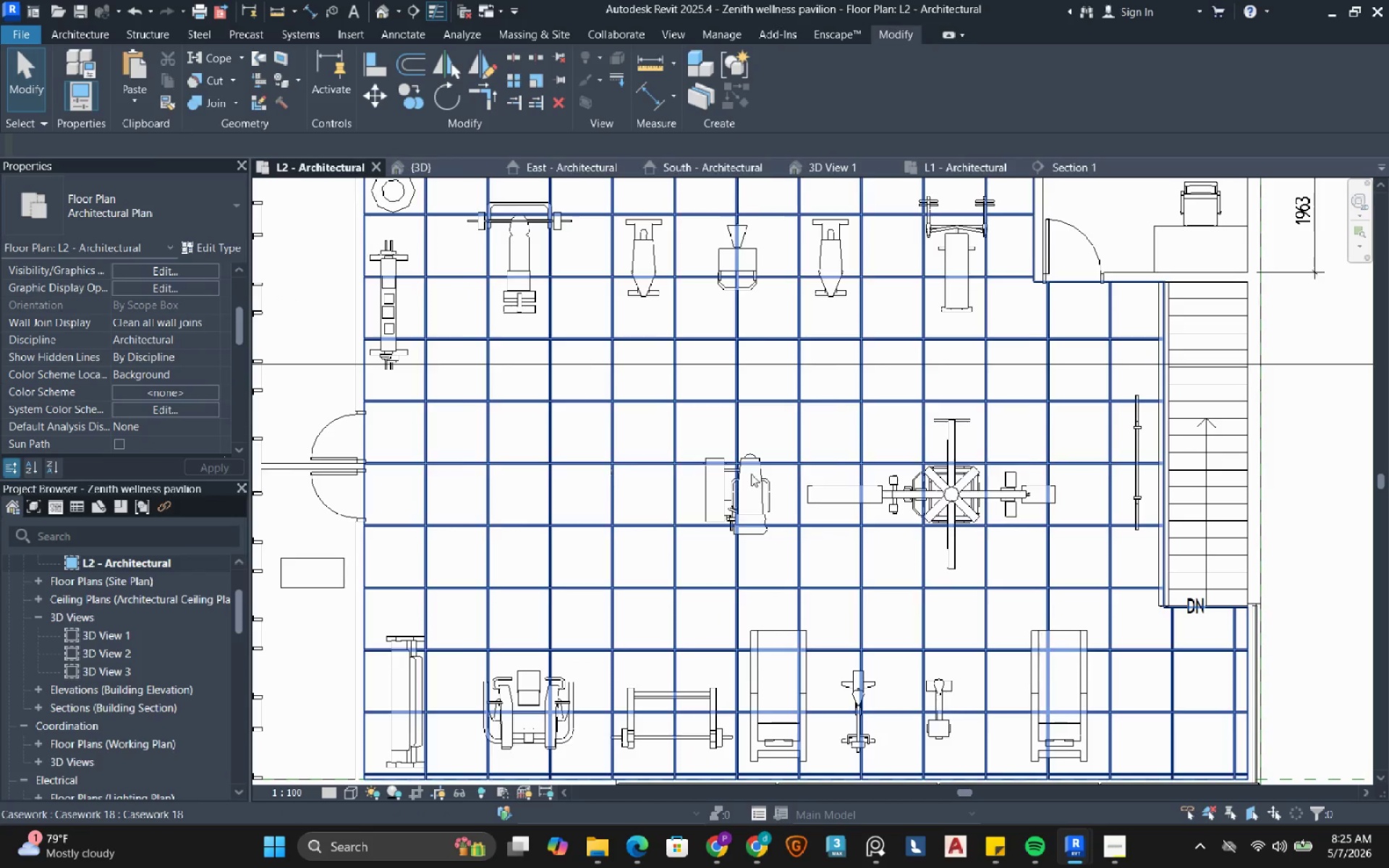 
left_click([936, 495])
 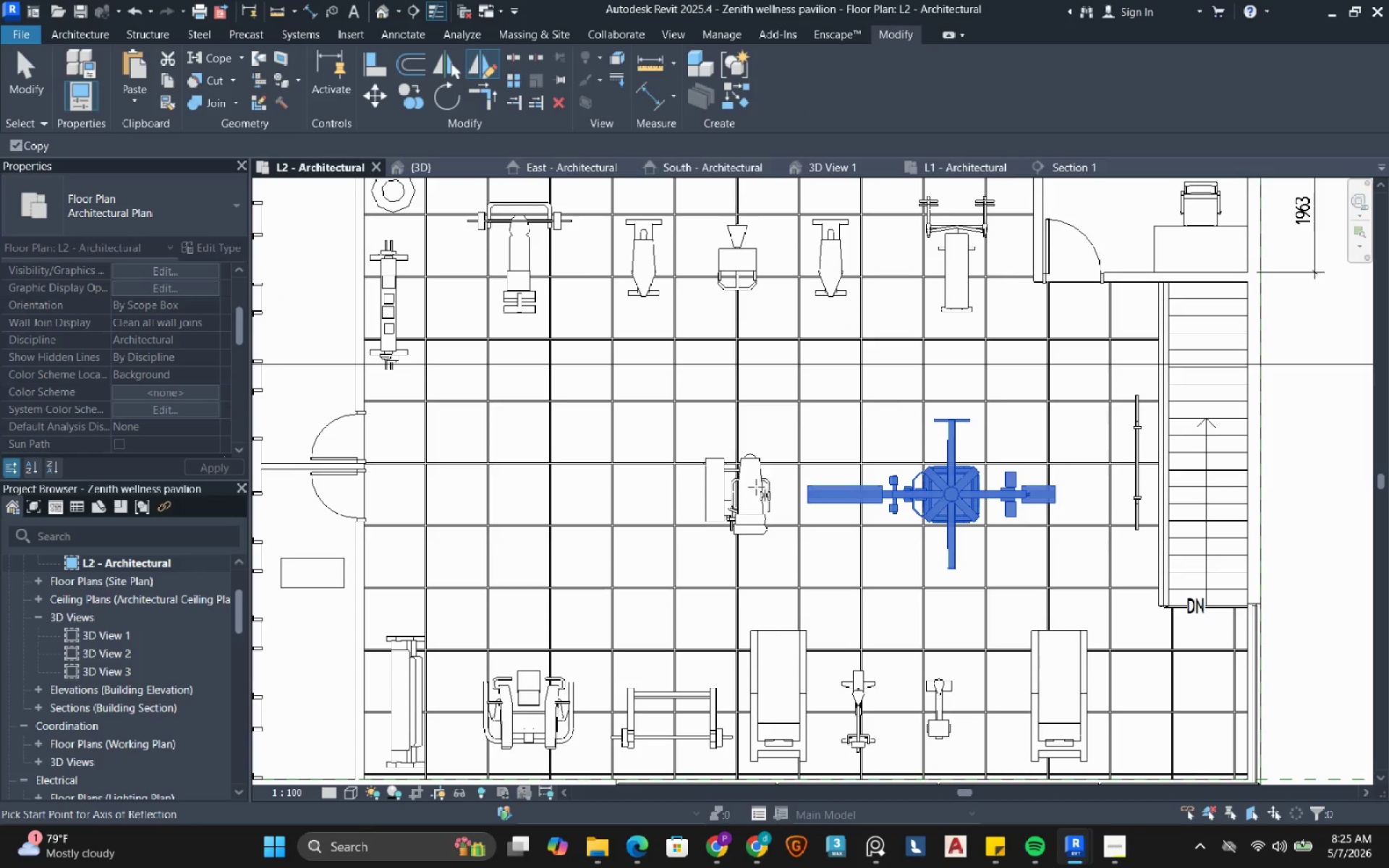 
double_click([753, 477])
 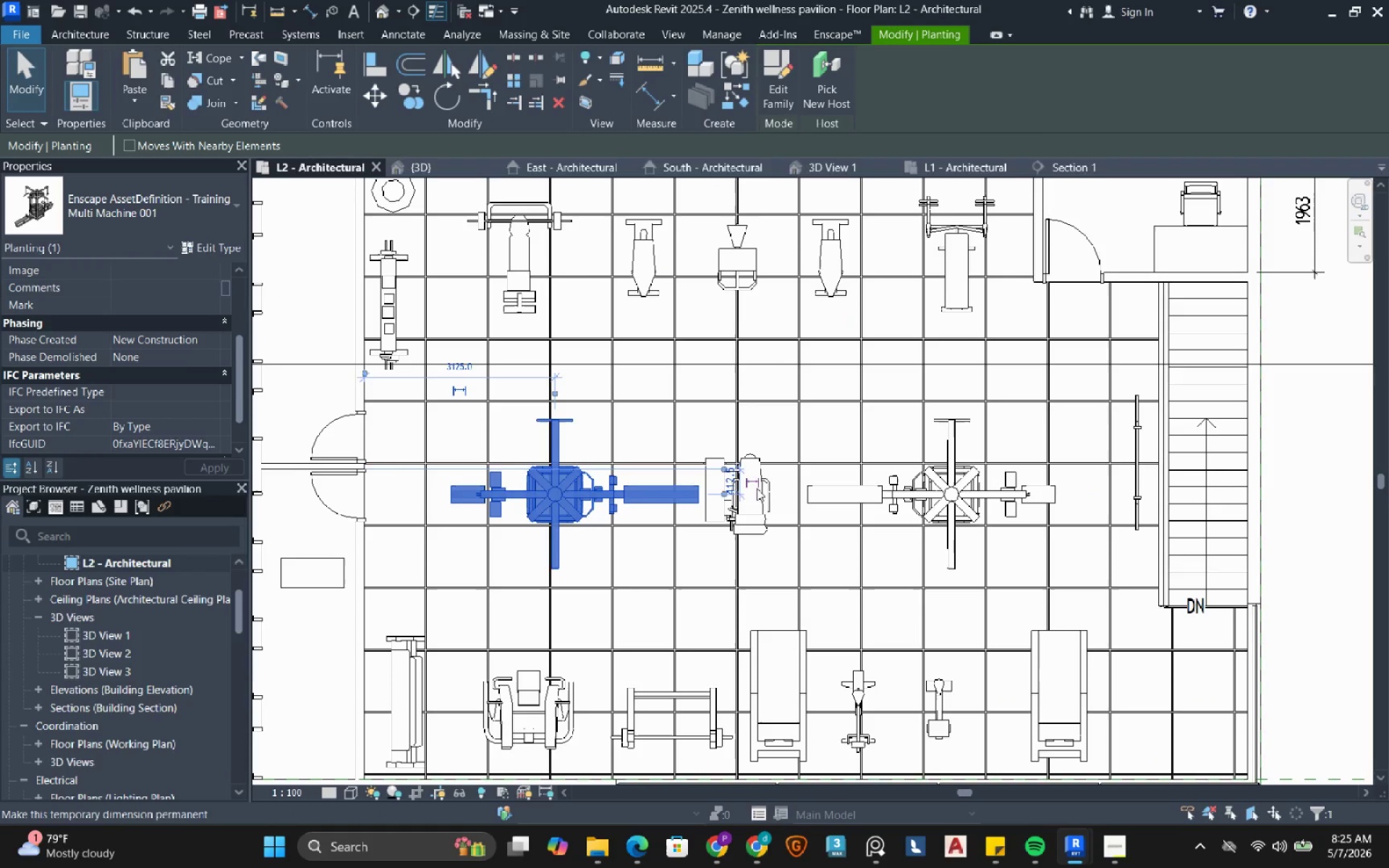 
key(ArrowLeft)
 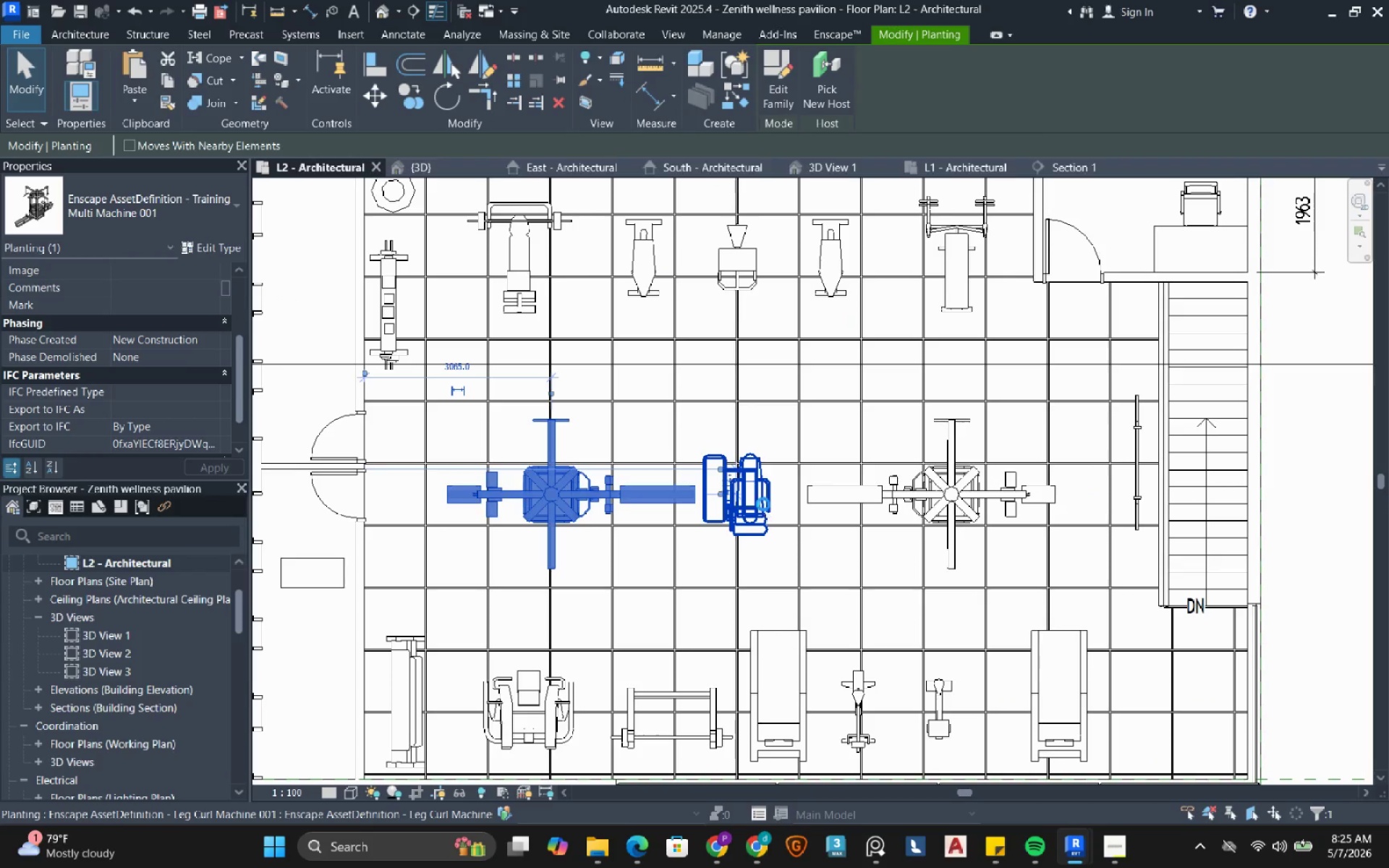 
key(ArrowLeft)
 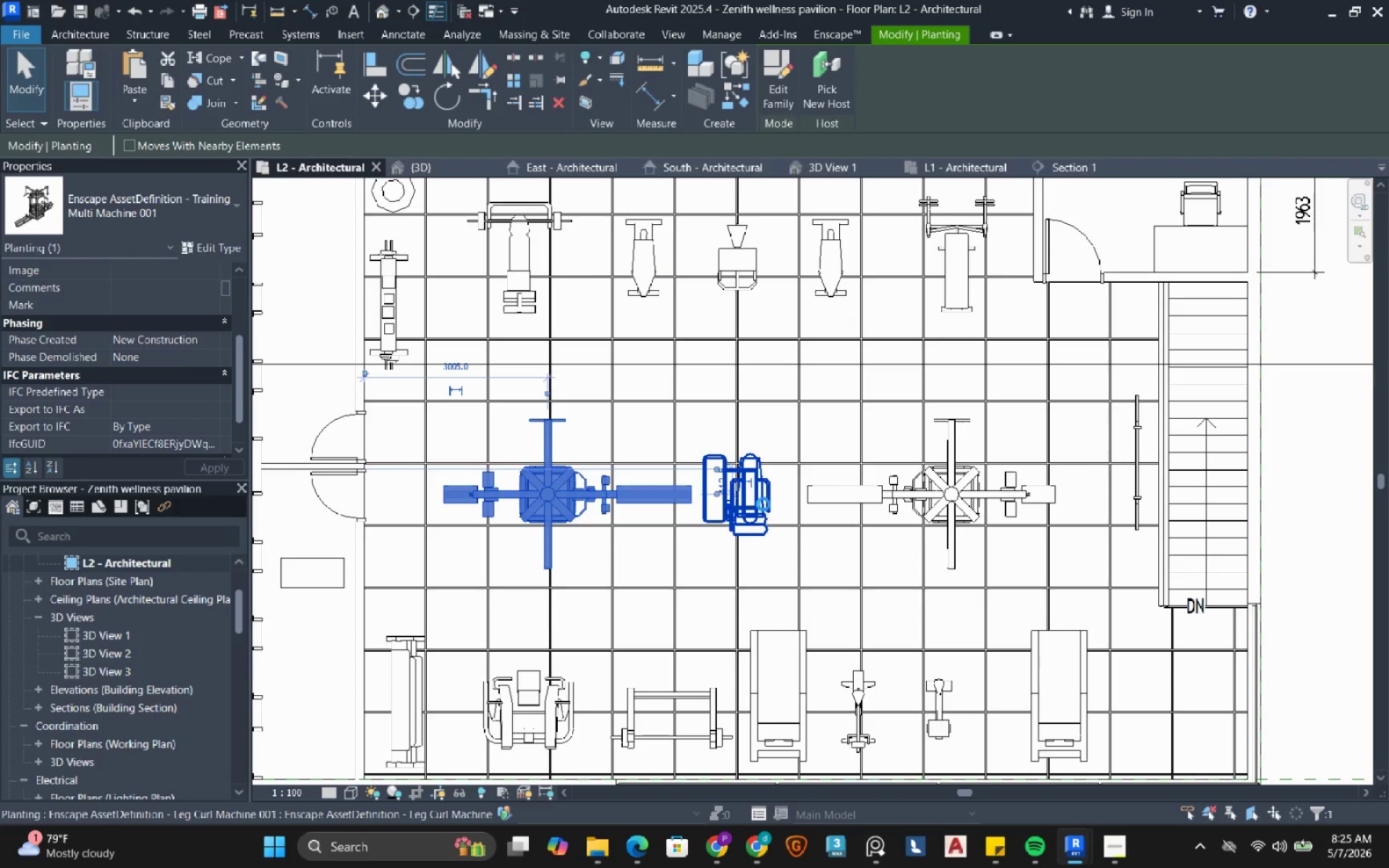 
key(ArrowLeft)
 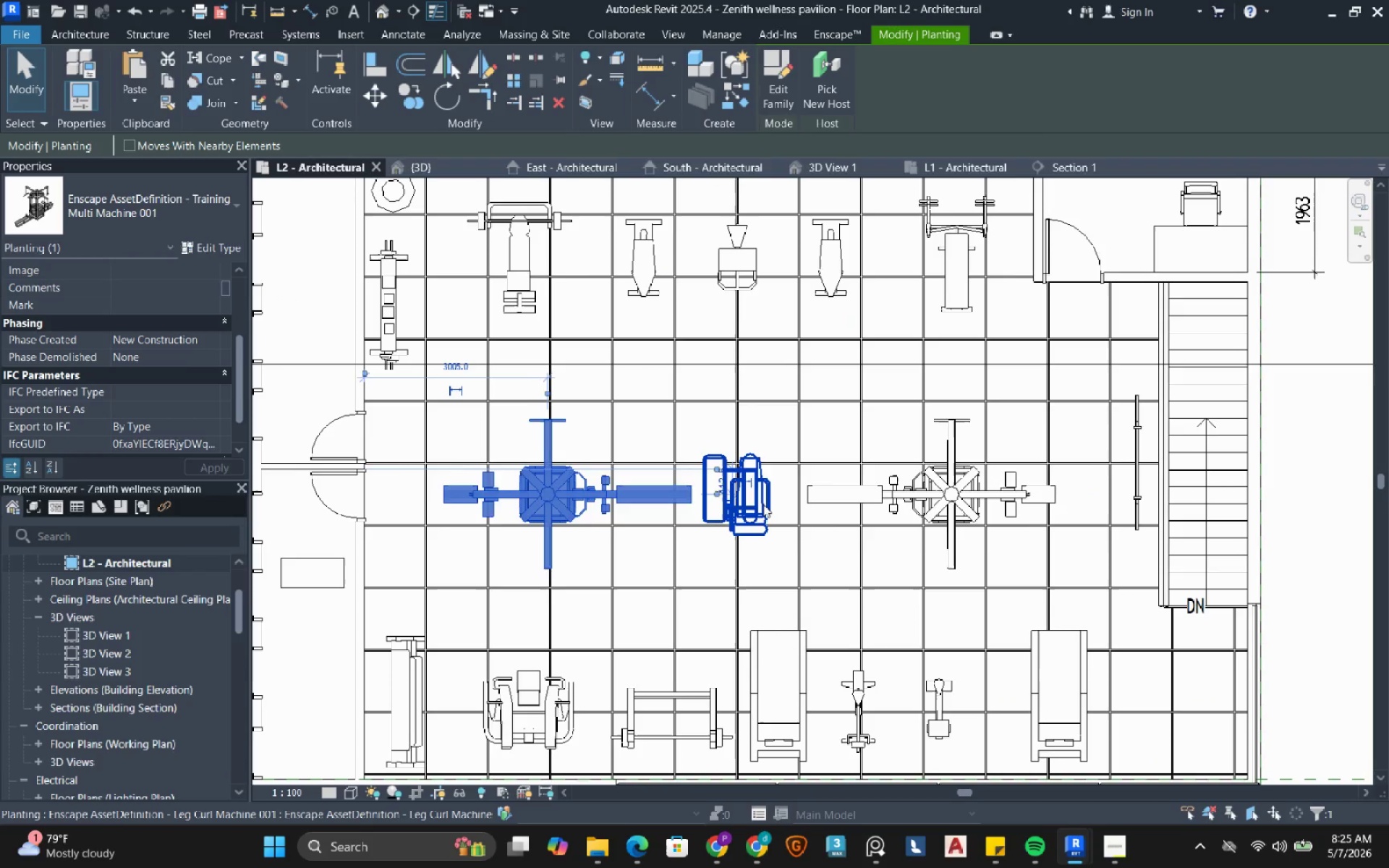 
key(ArrowLeft)
 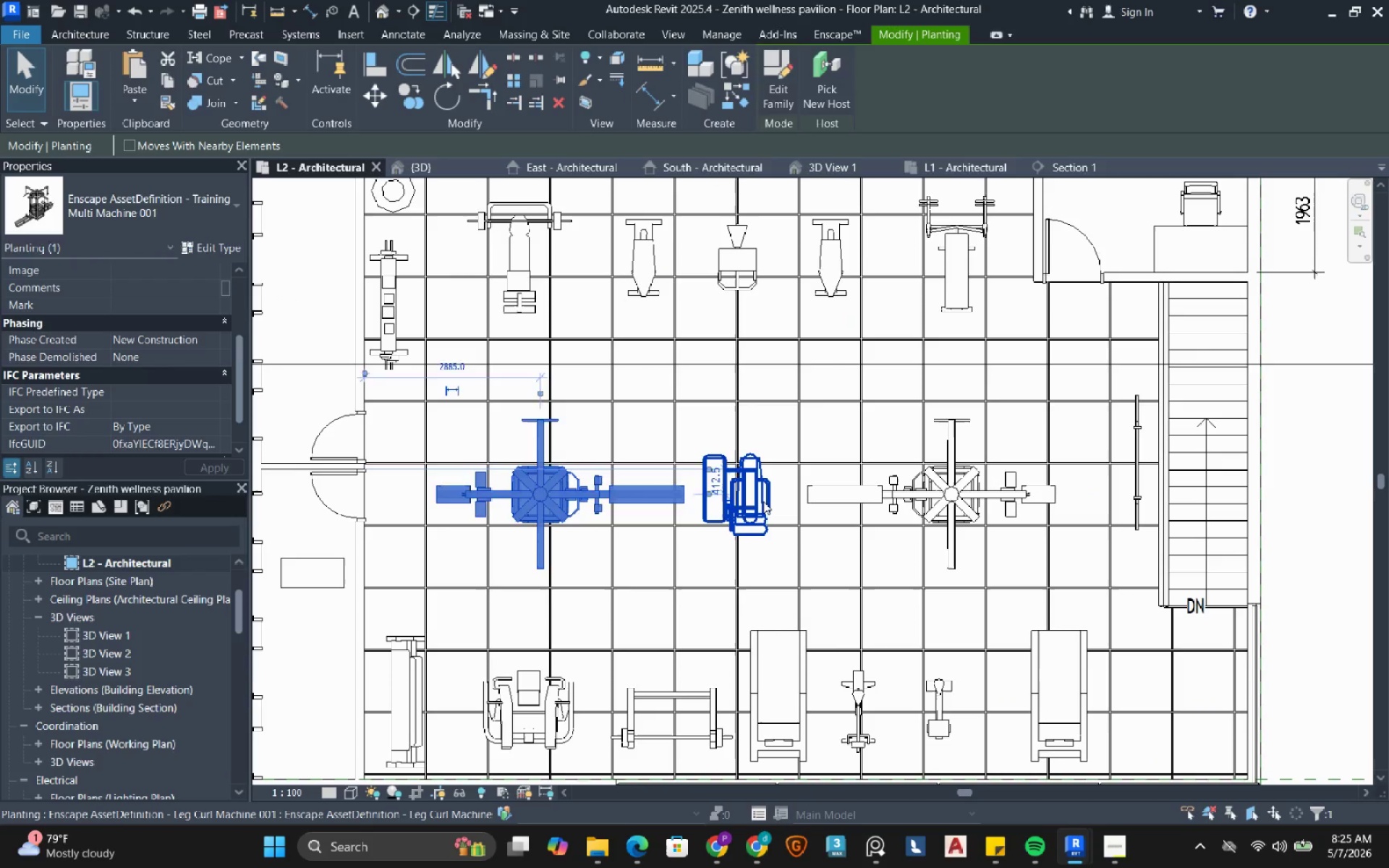 
key(Escape)
 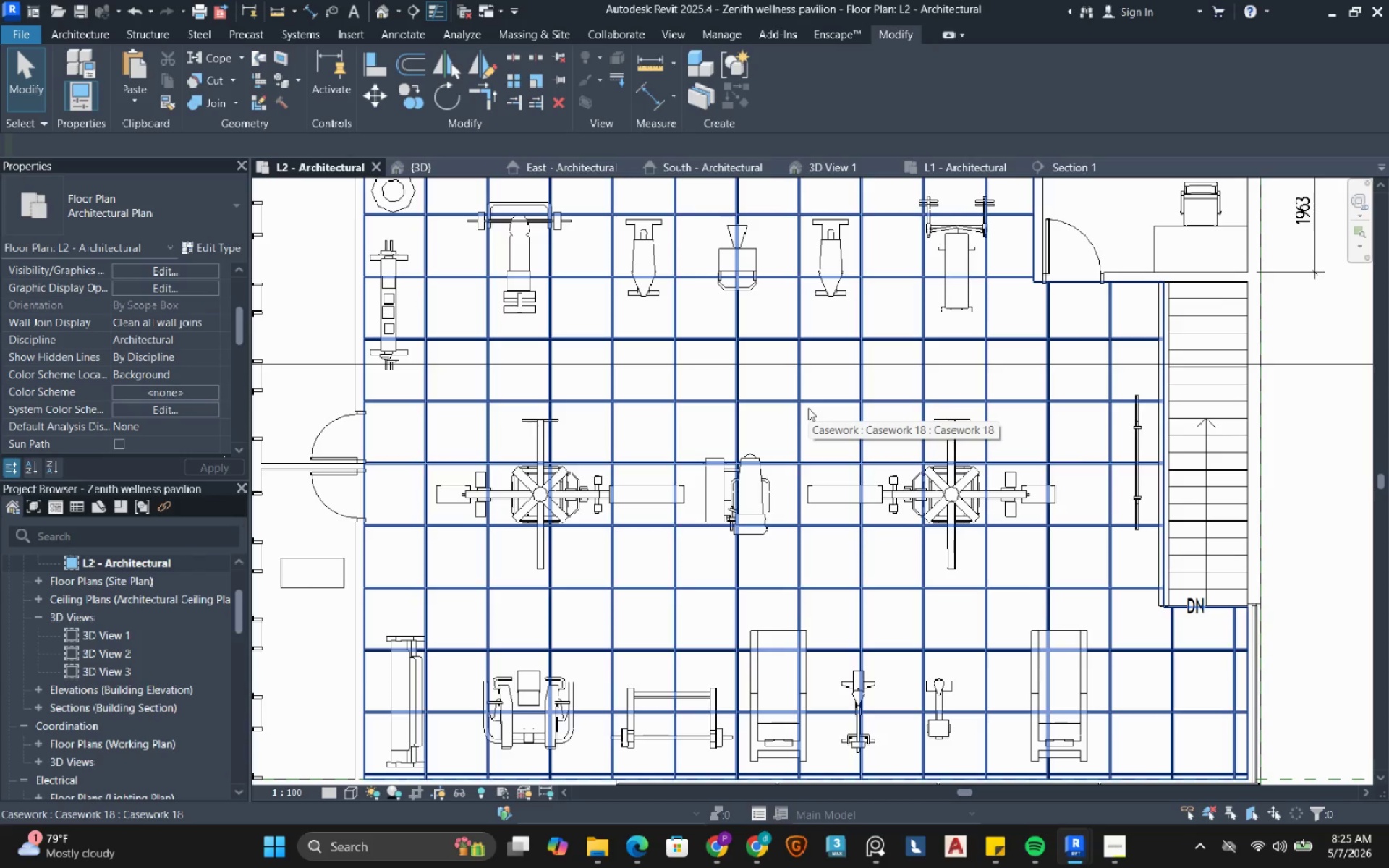 
scroll: coordinate [807, 414], scroll_direction: down, amount: 1.0
 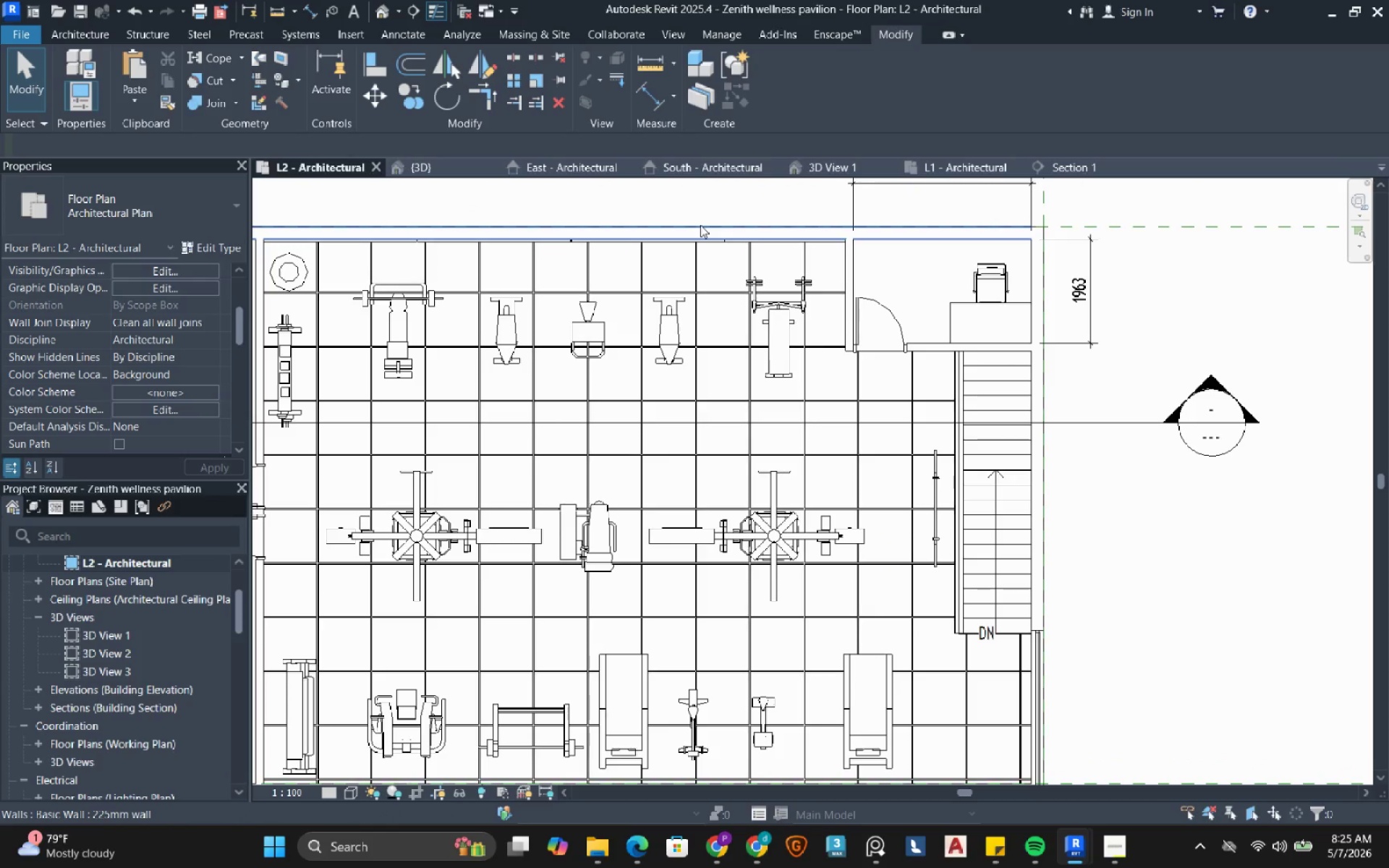 
left_click([816, 170])
 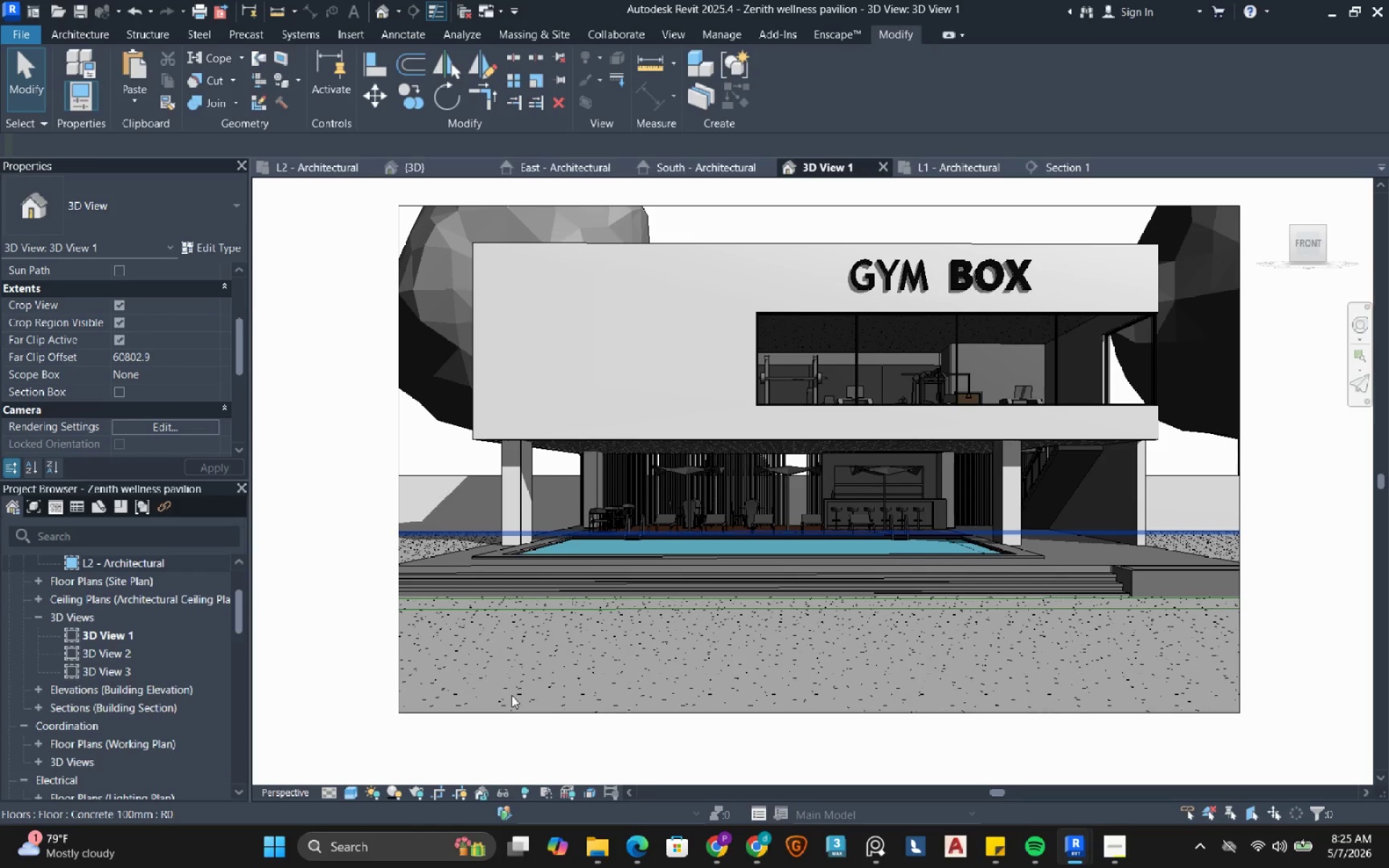 
wait(18.98)
 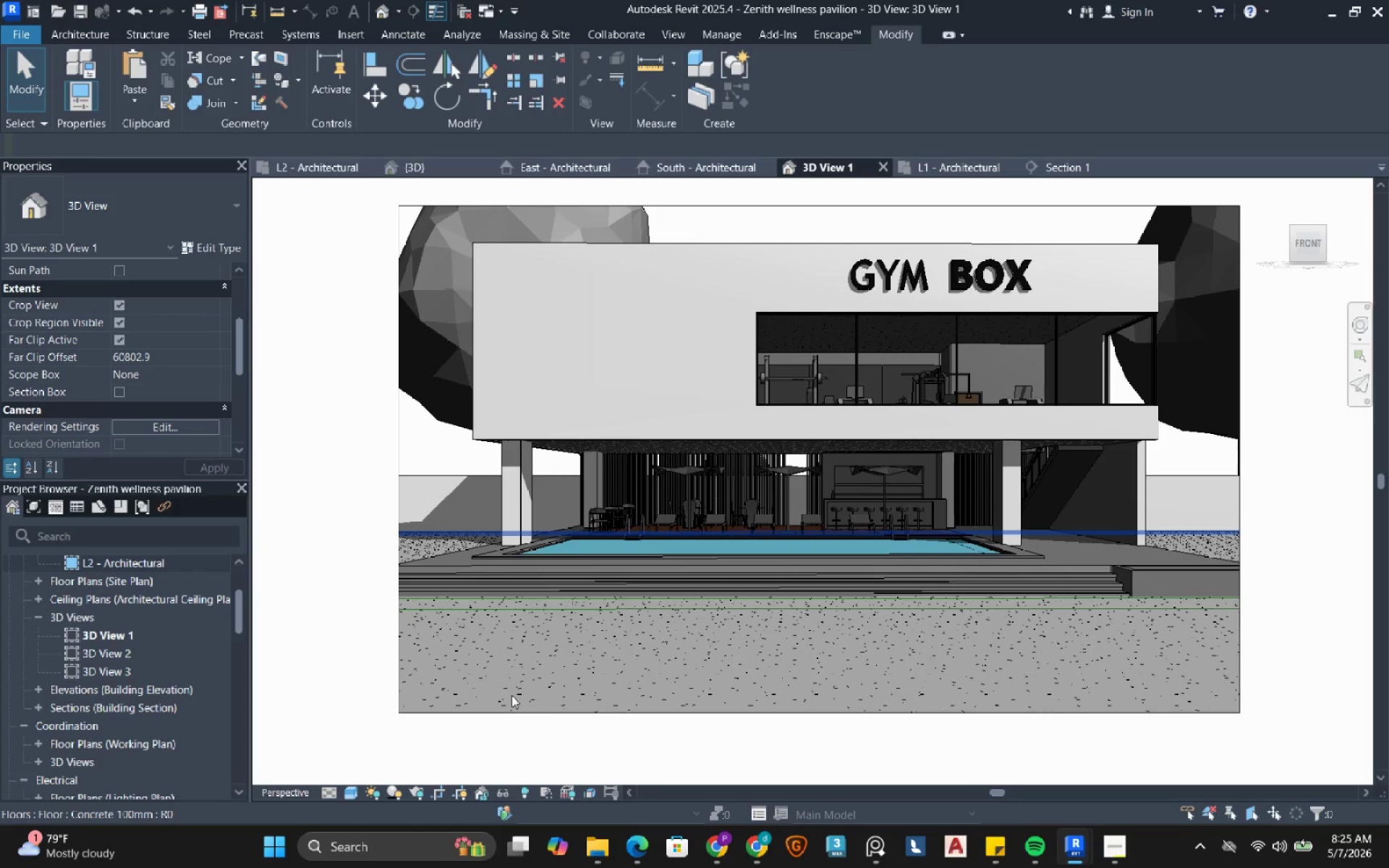 
left_click([73, 13])
 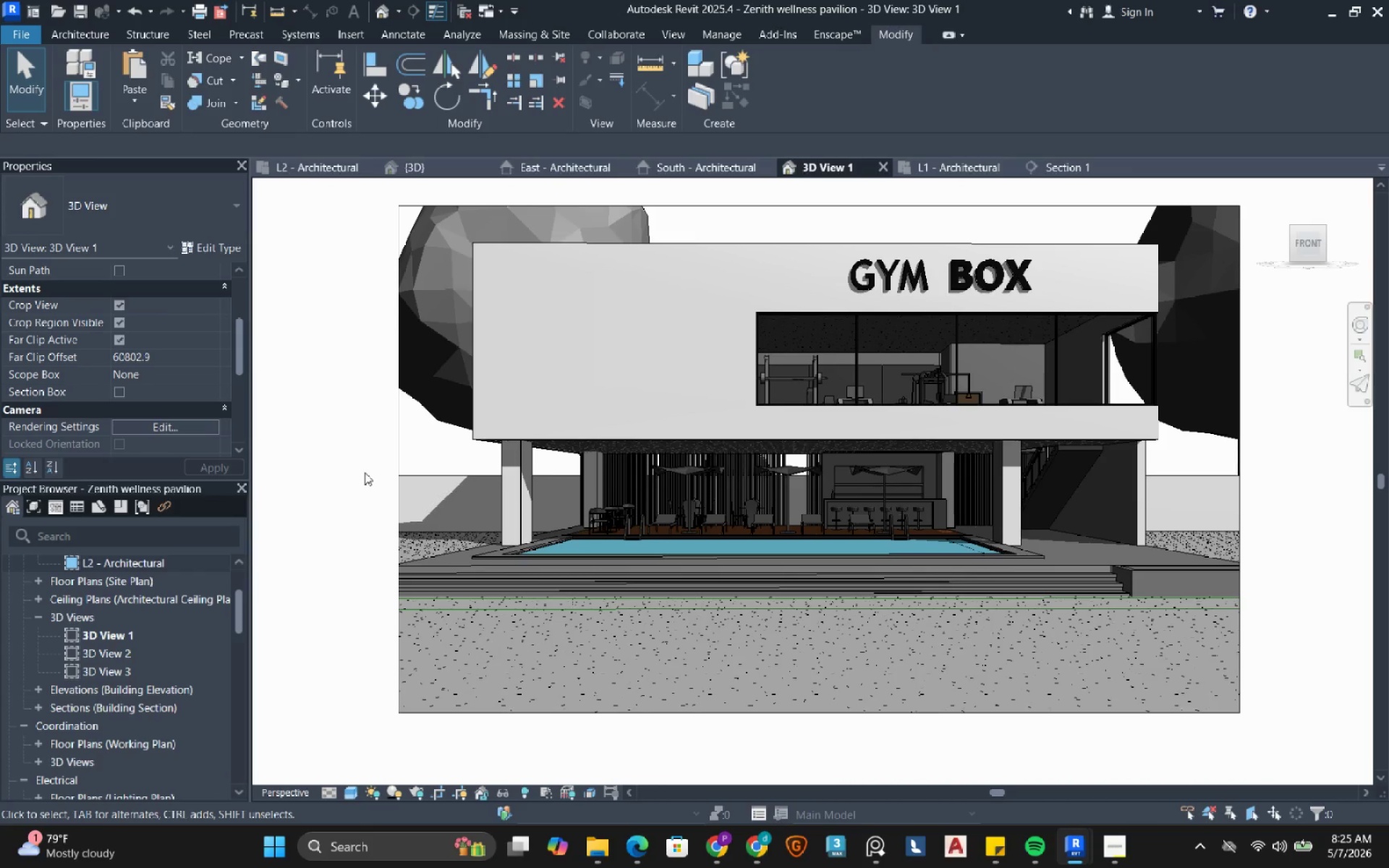 
mouse_move([1063, 822])
 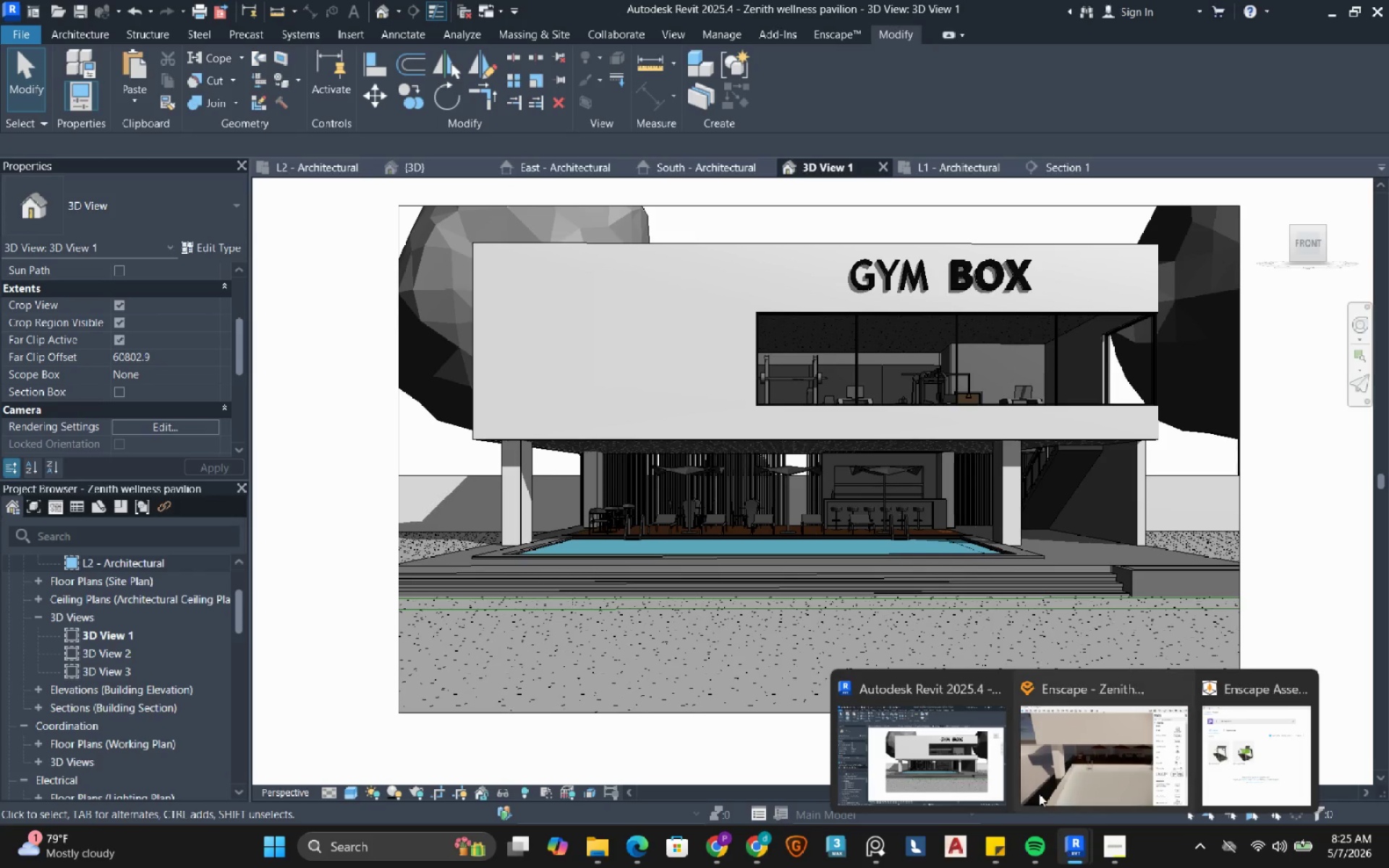 
left_click([1081, 744])
 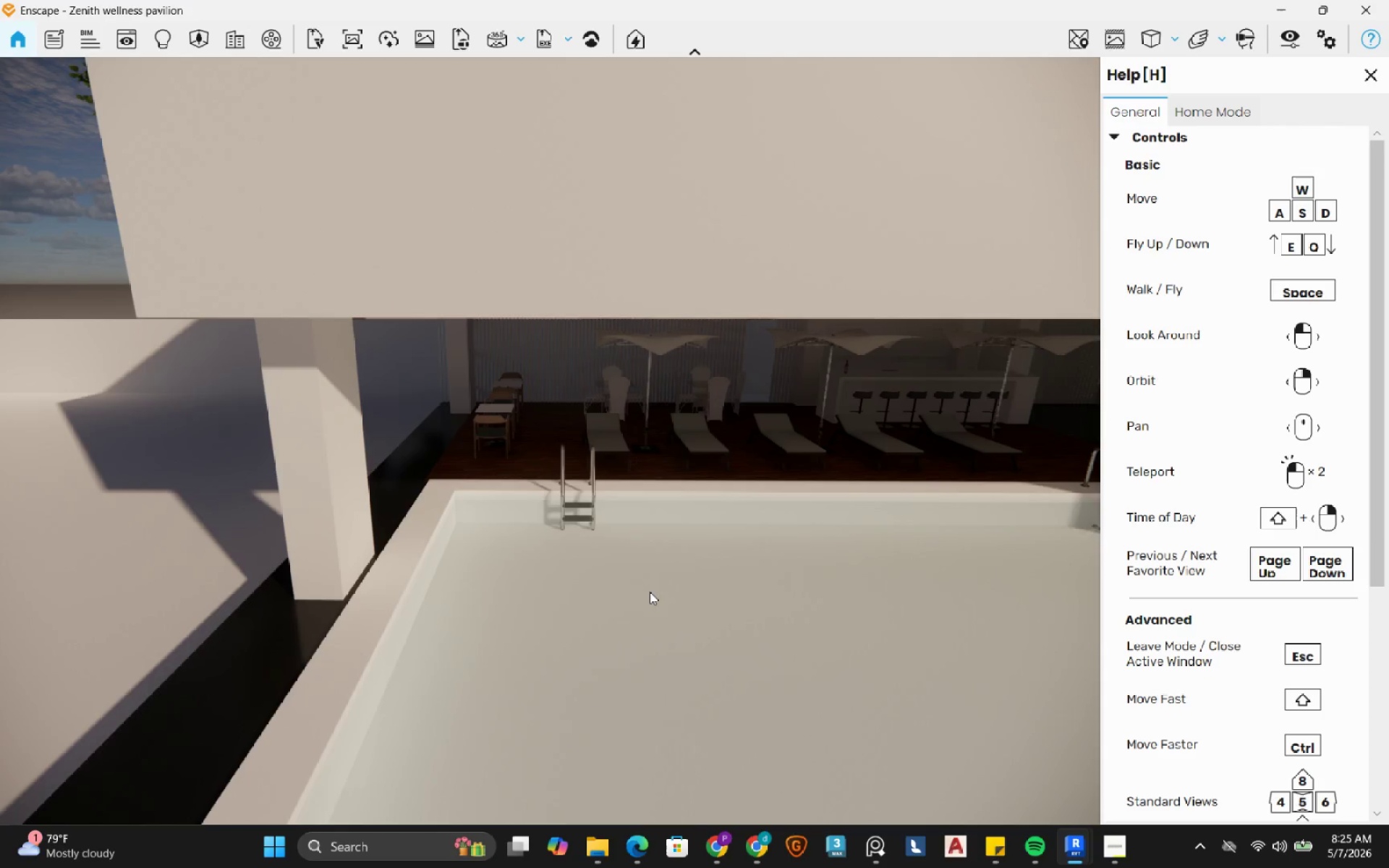 
left_click_drag(start_coordinate=[607, 630], to_coordinate=[550, 441])
 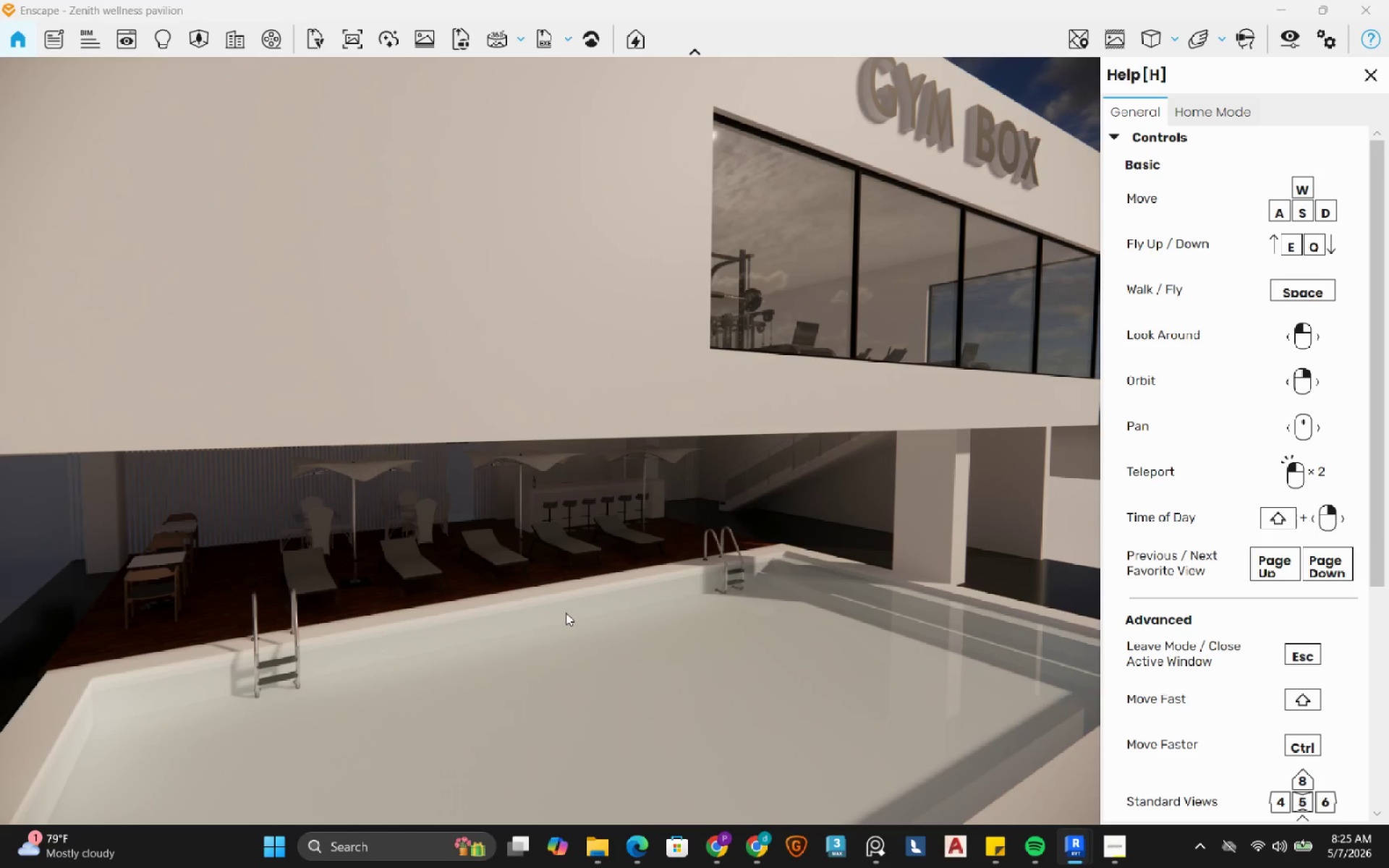 
mouse_move([73, 43])
 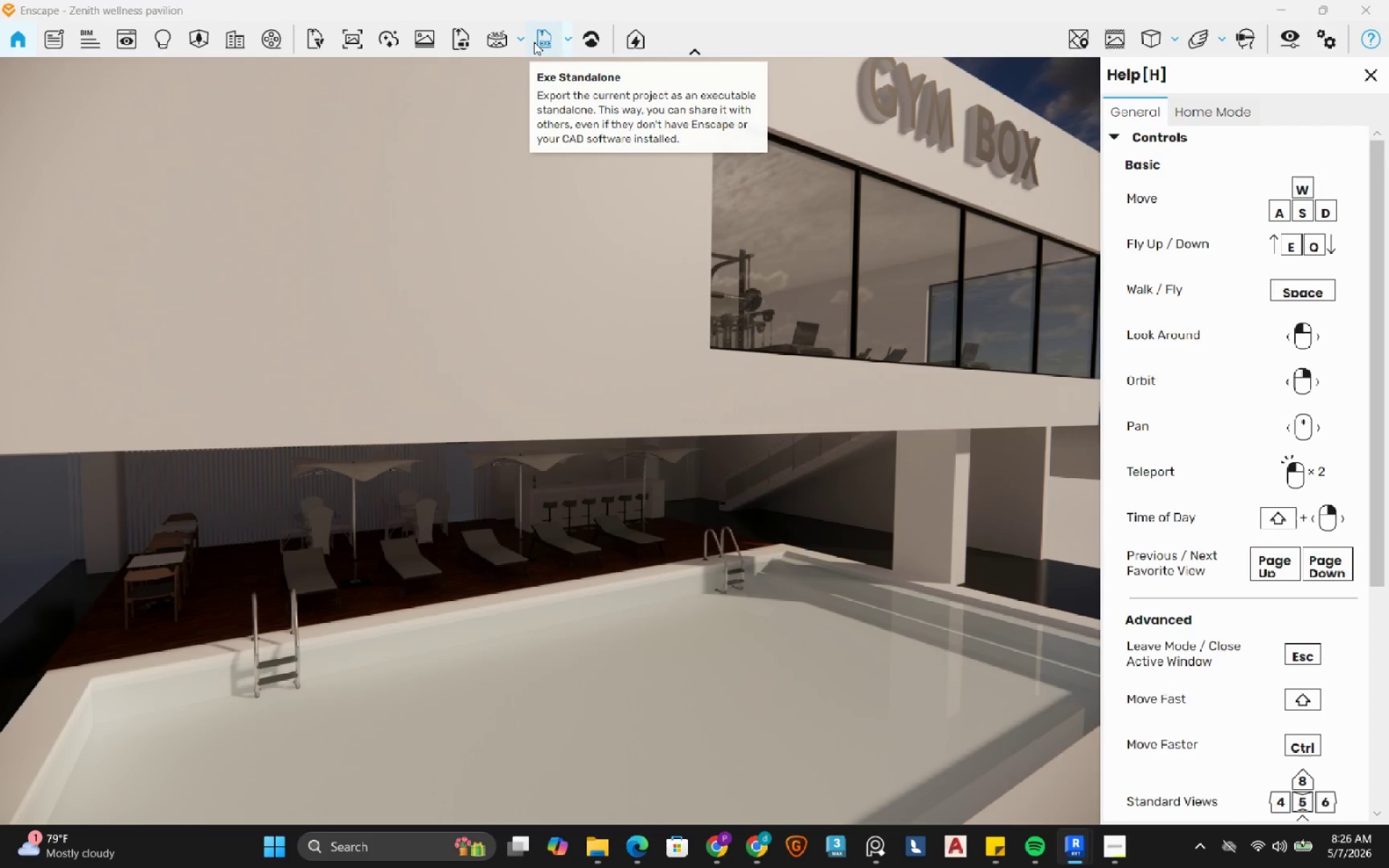 
wait(16.04)
 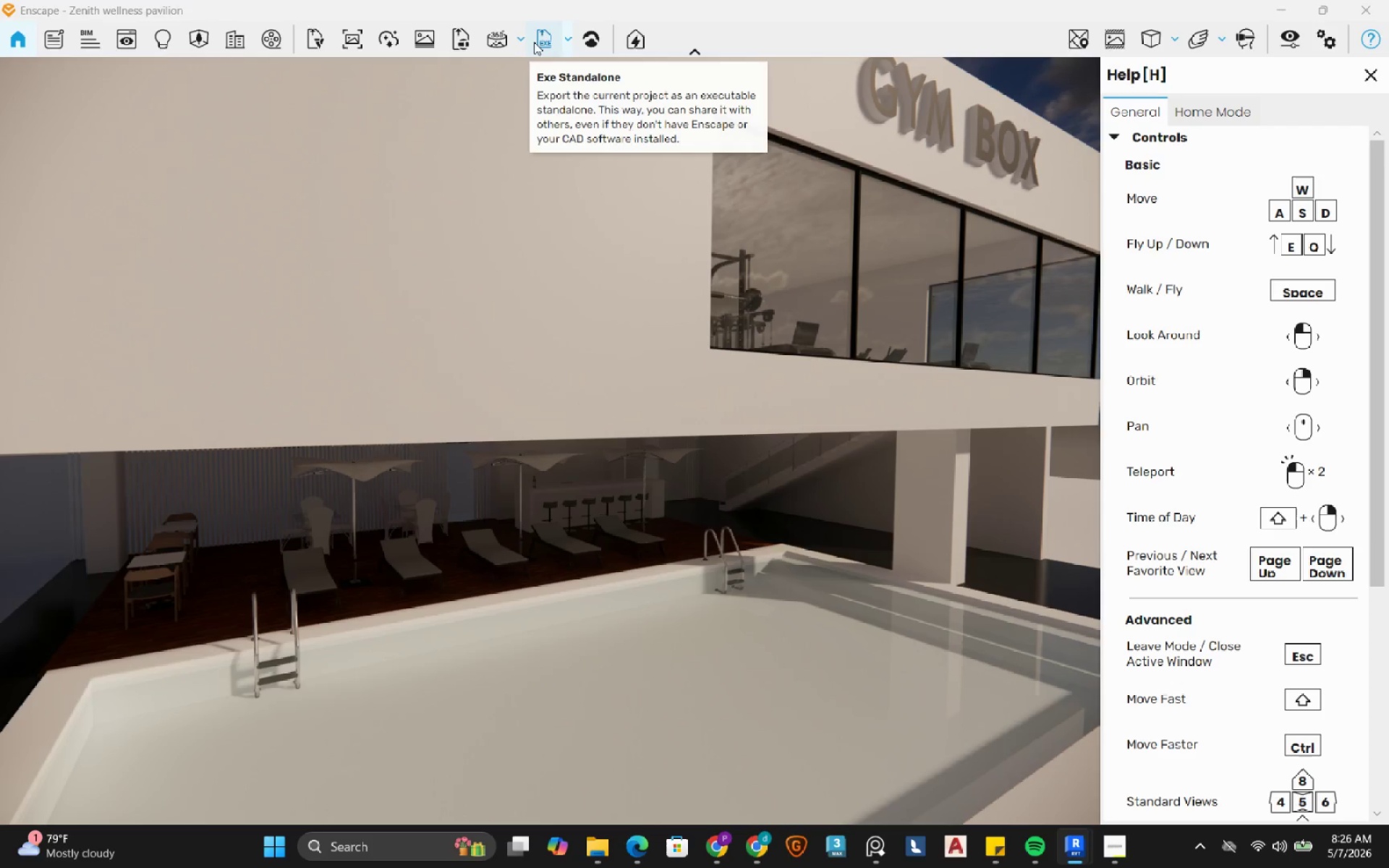 
mouse_move([1154, 35])
 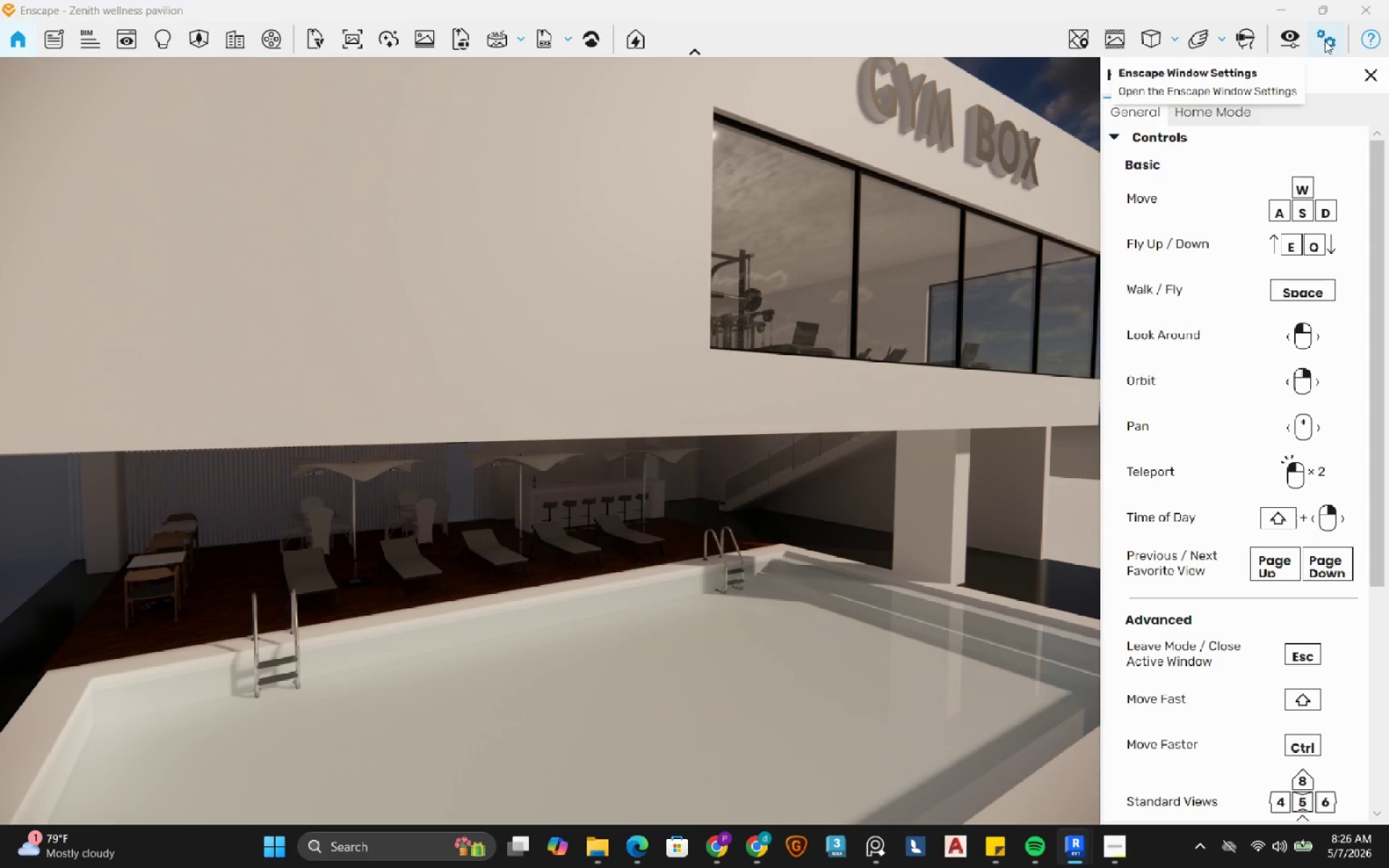 
wait(5.96)
 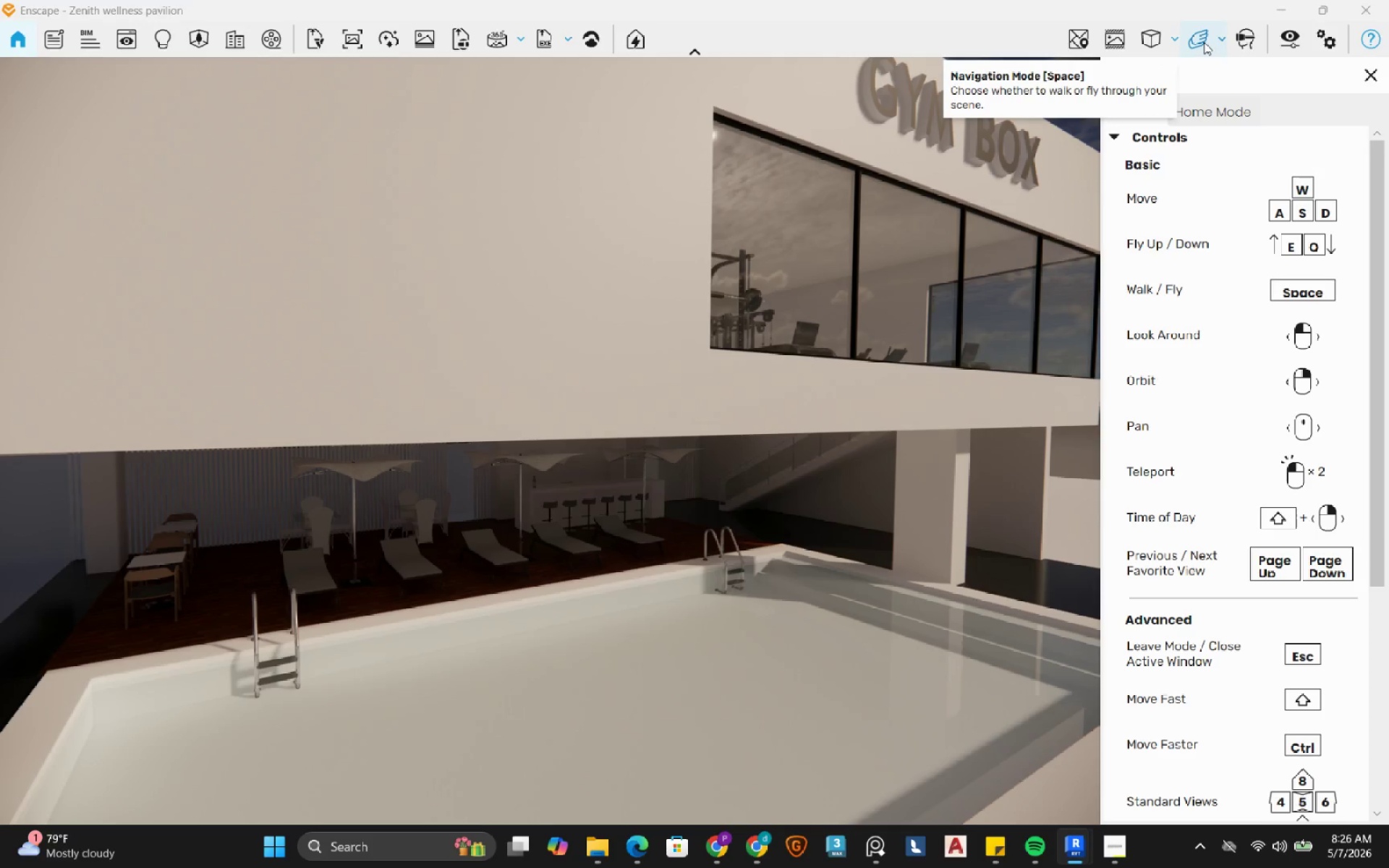 
left_click([1325, 41])
 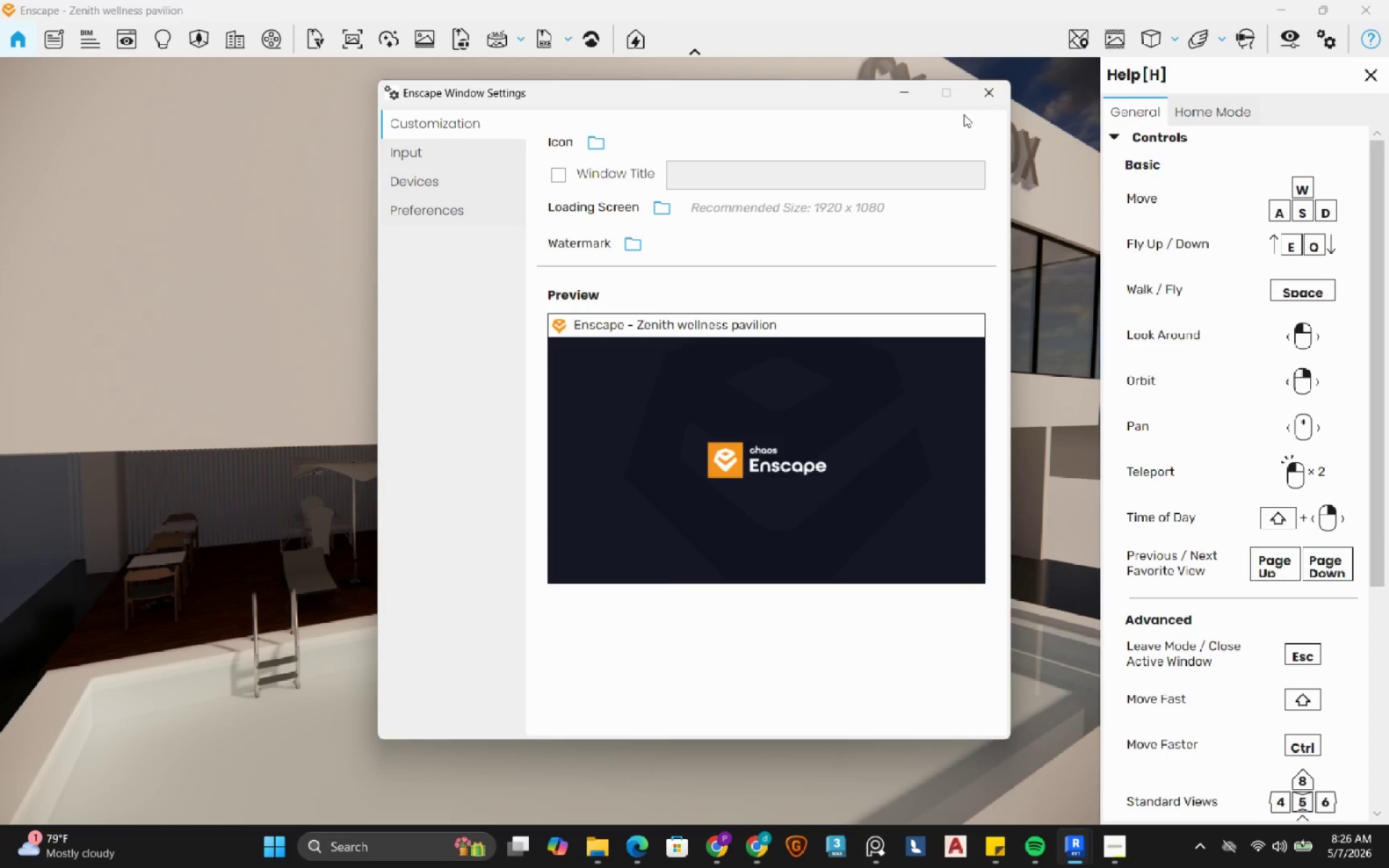 
left_click([1004, 101])
 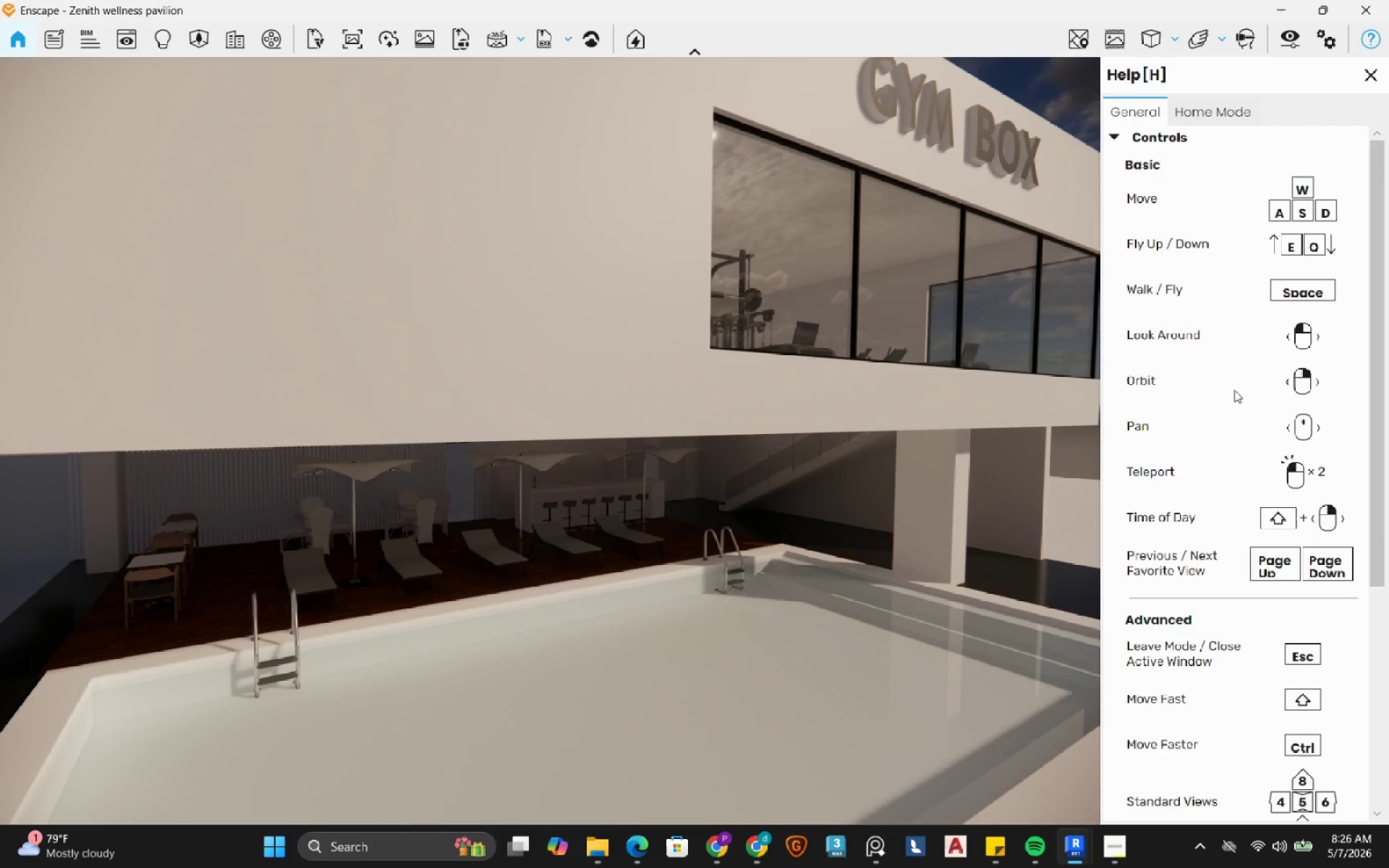 
scroll: coordinate [1160, 528], scroll_direction: down, amount: 14.0
 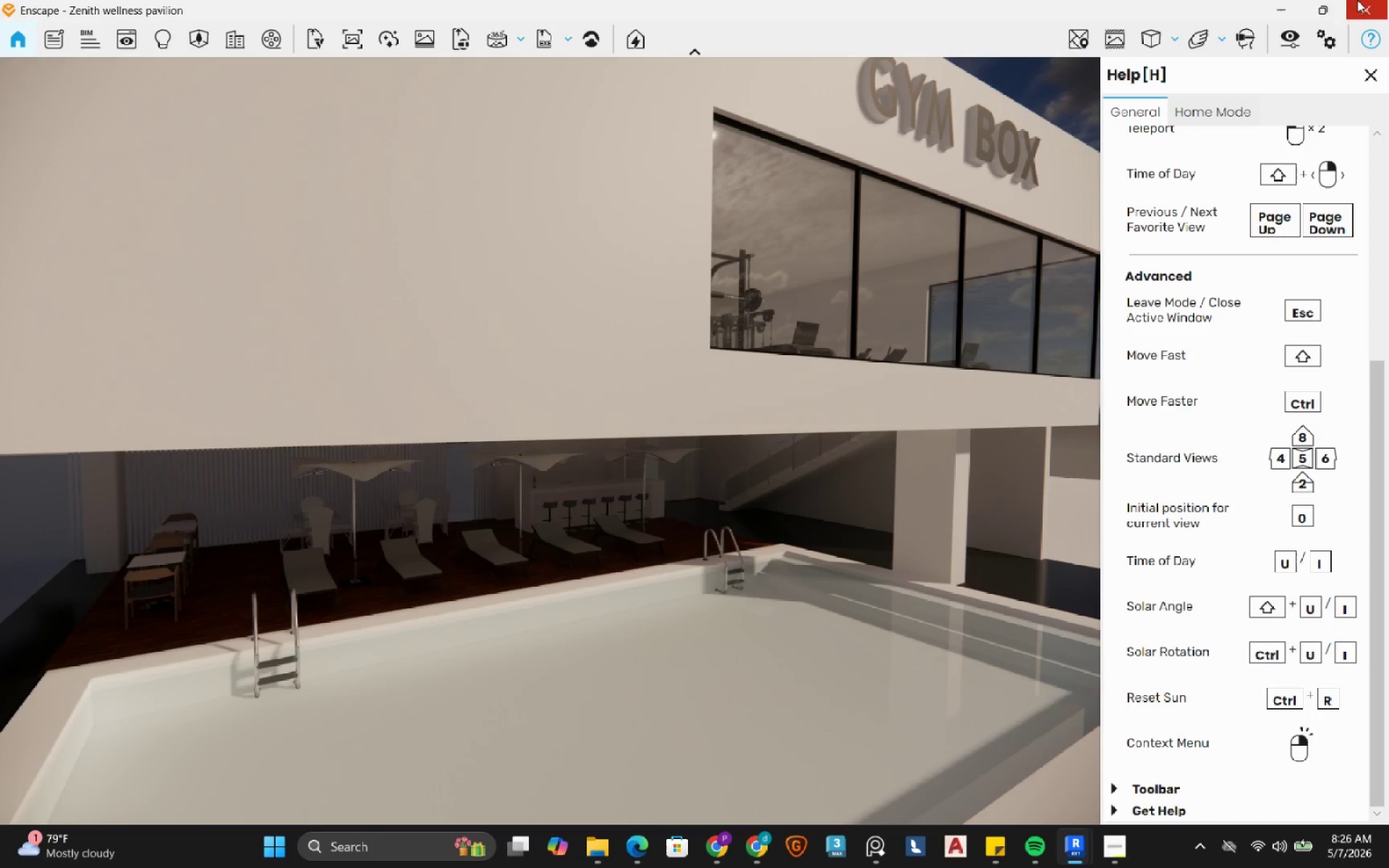 
left_click([1287, 8])
 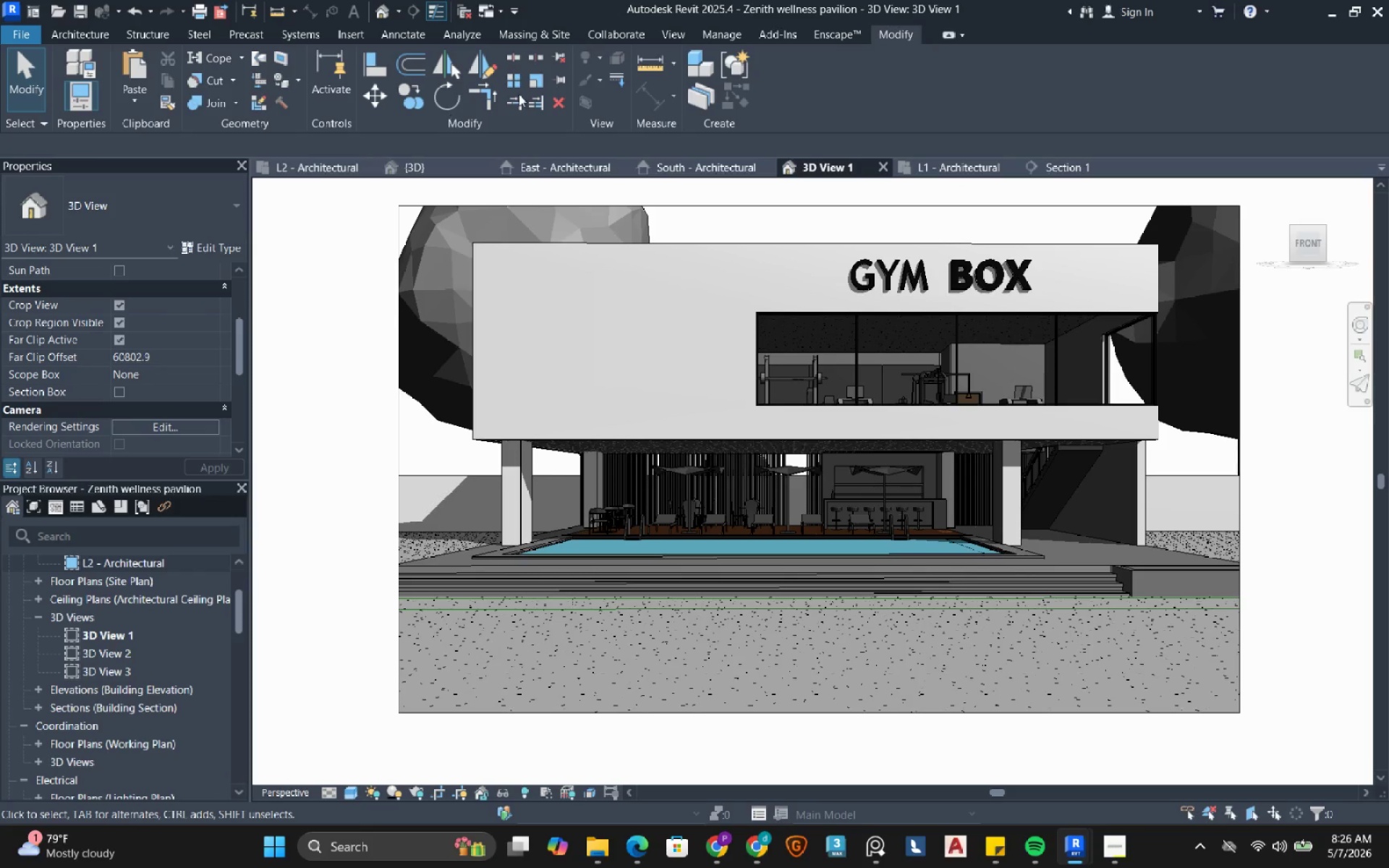 
wait(5.16)
 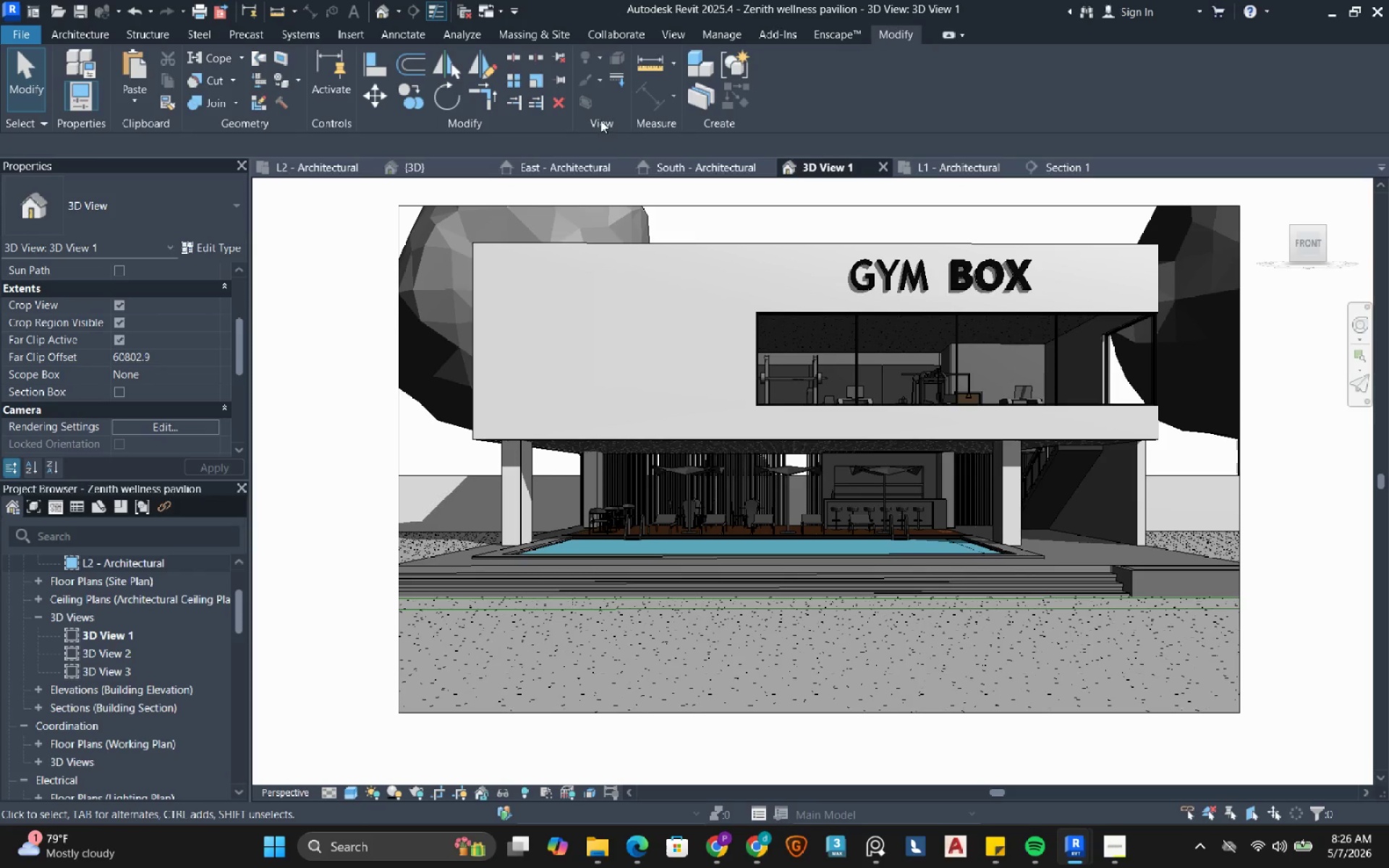 
left_click([825, 34])
 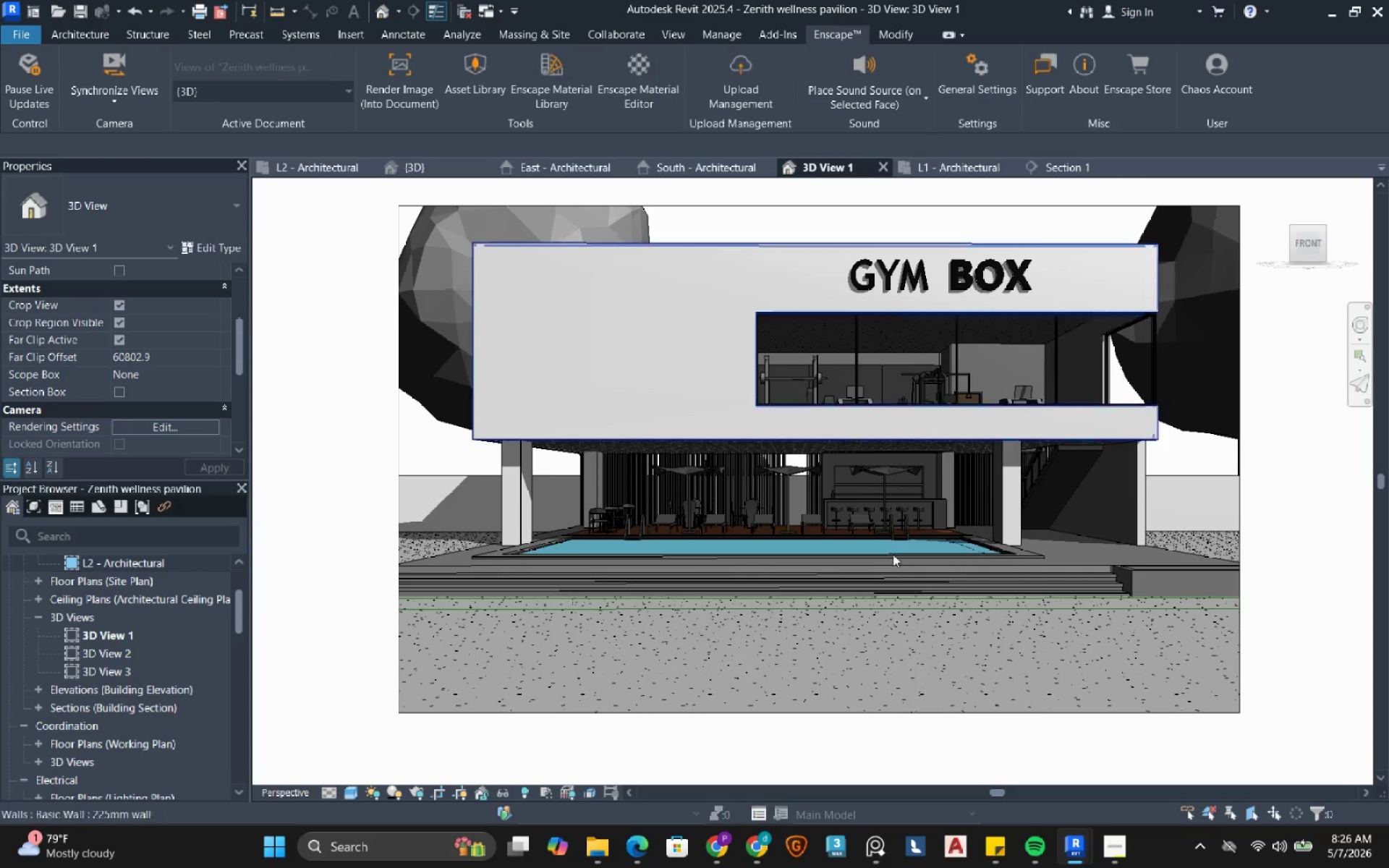 
left_click([1125, 856])